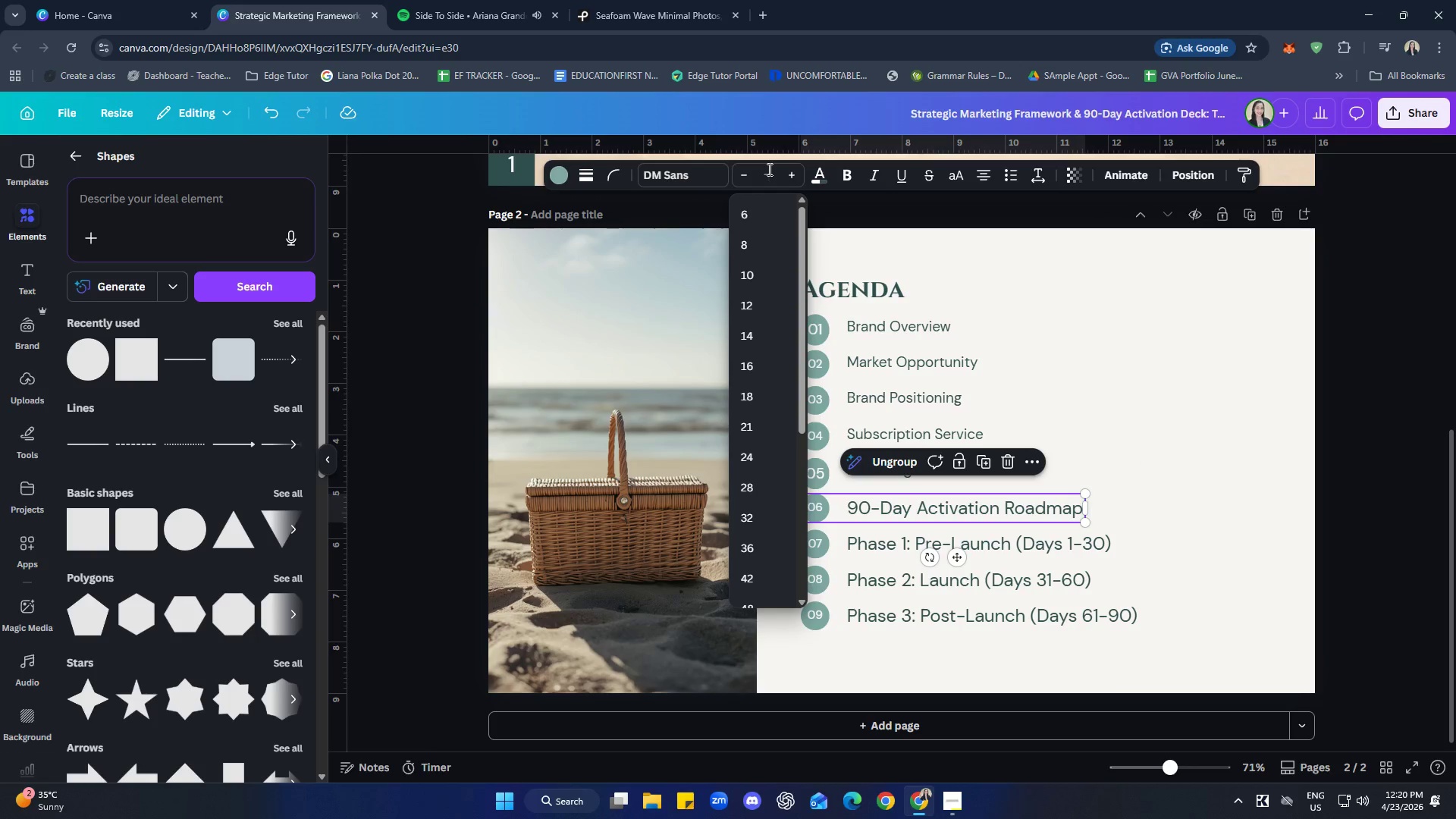 
type(20)
 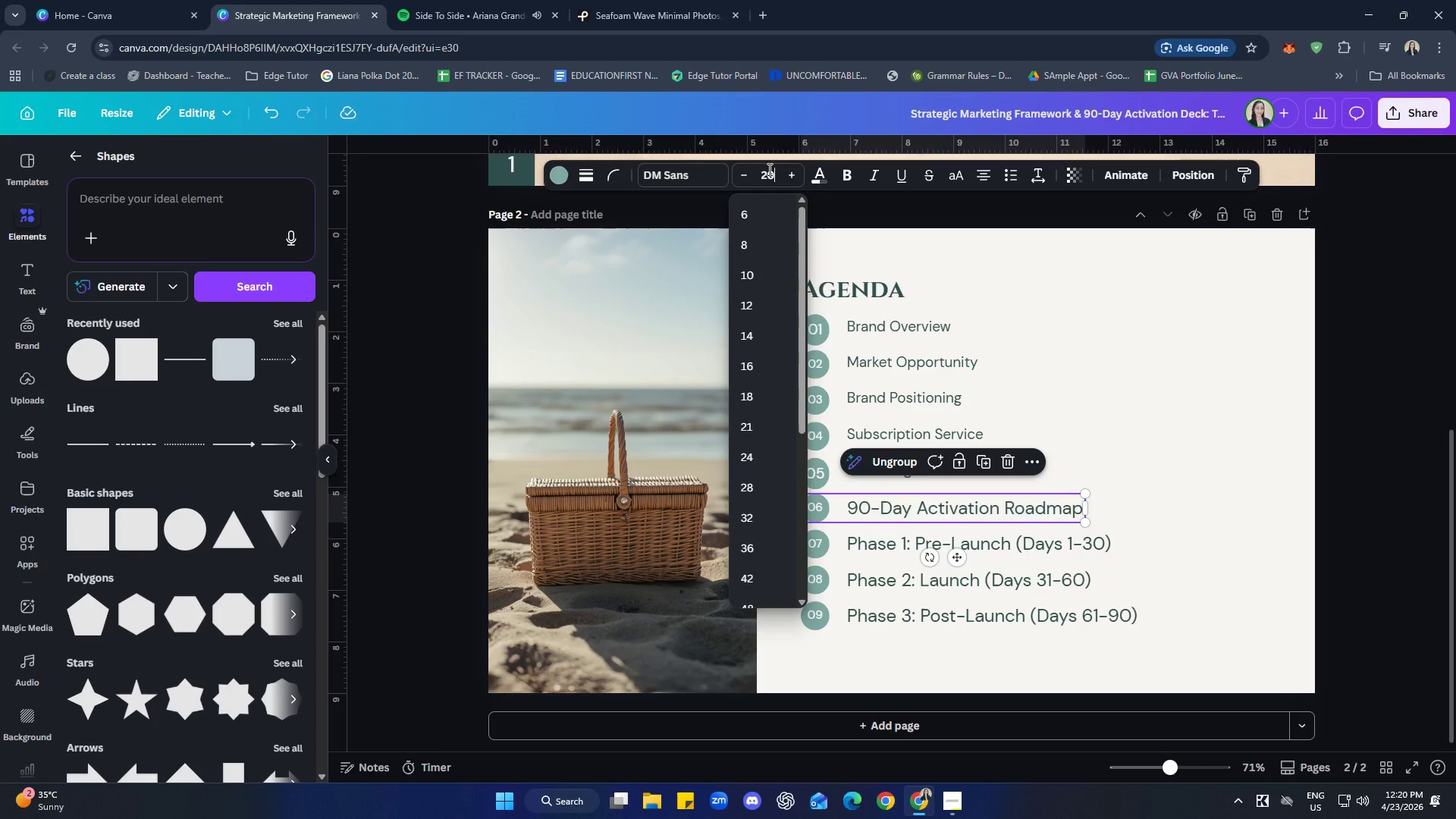 
key(Enter)
 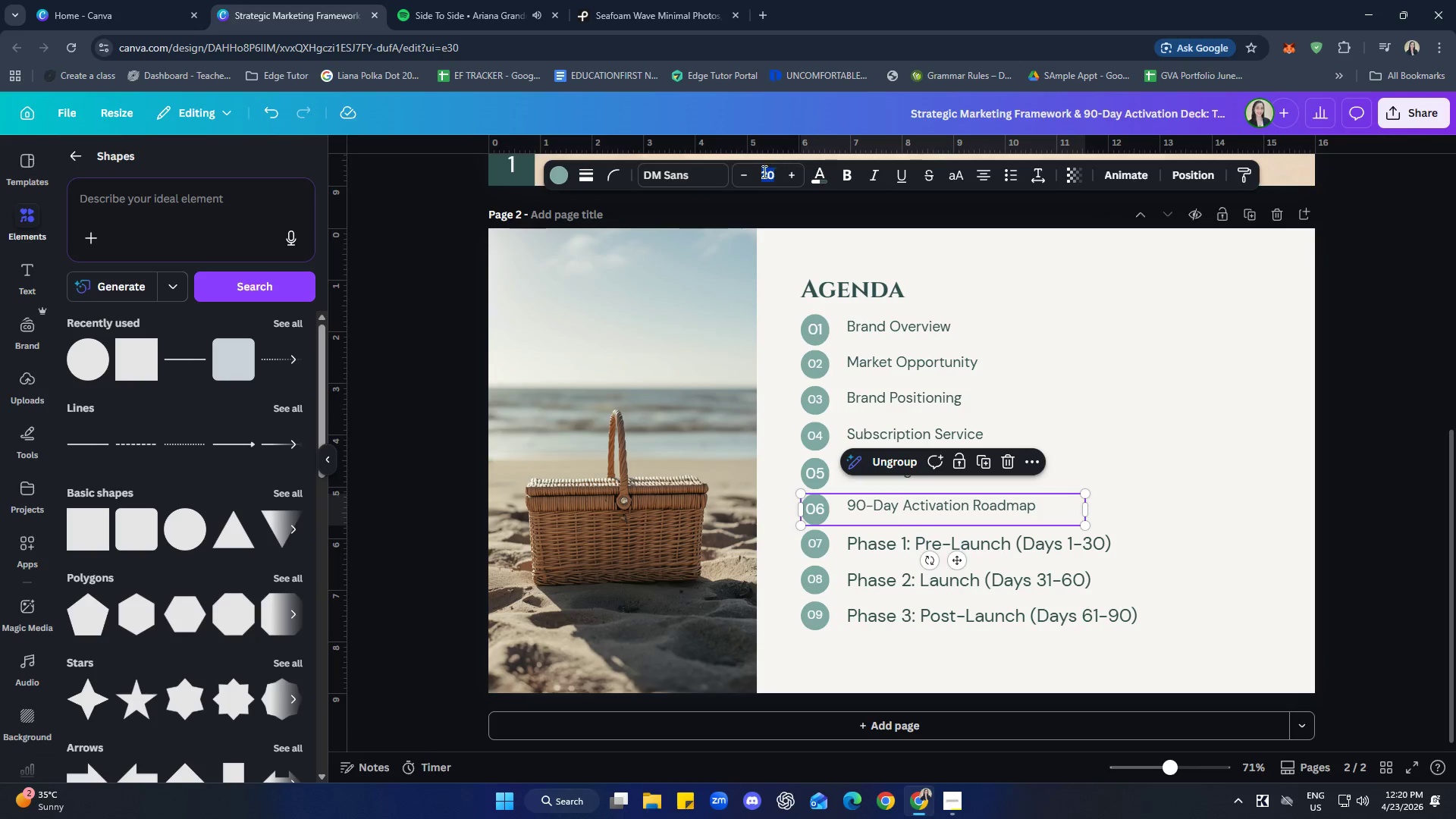 
left_click([1230, 389])
 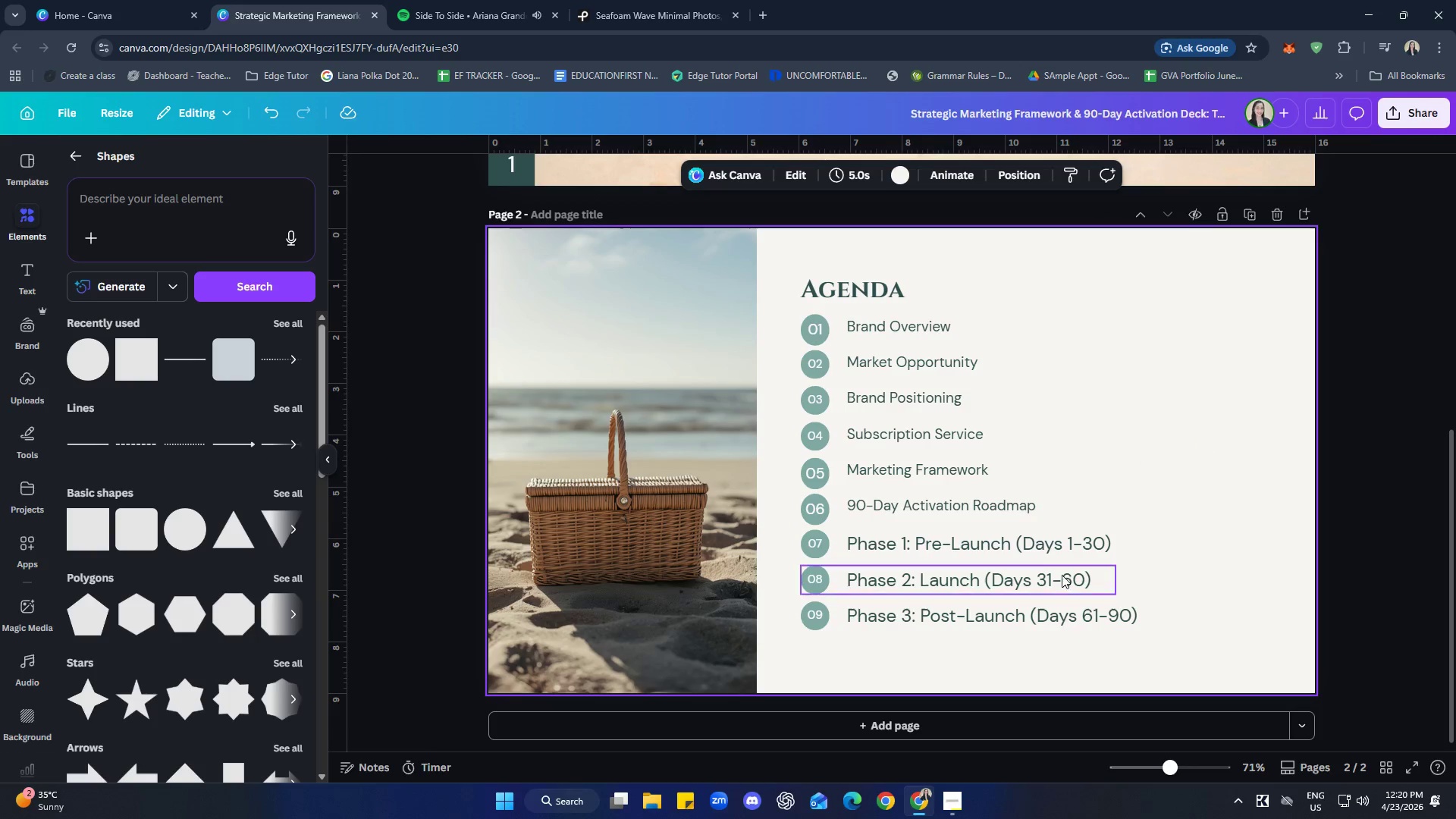 
left_click([1025, 542])
 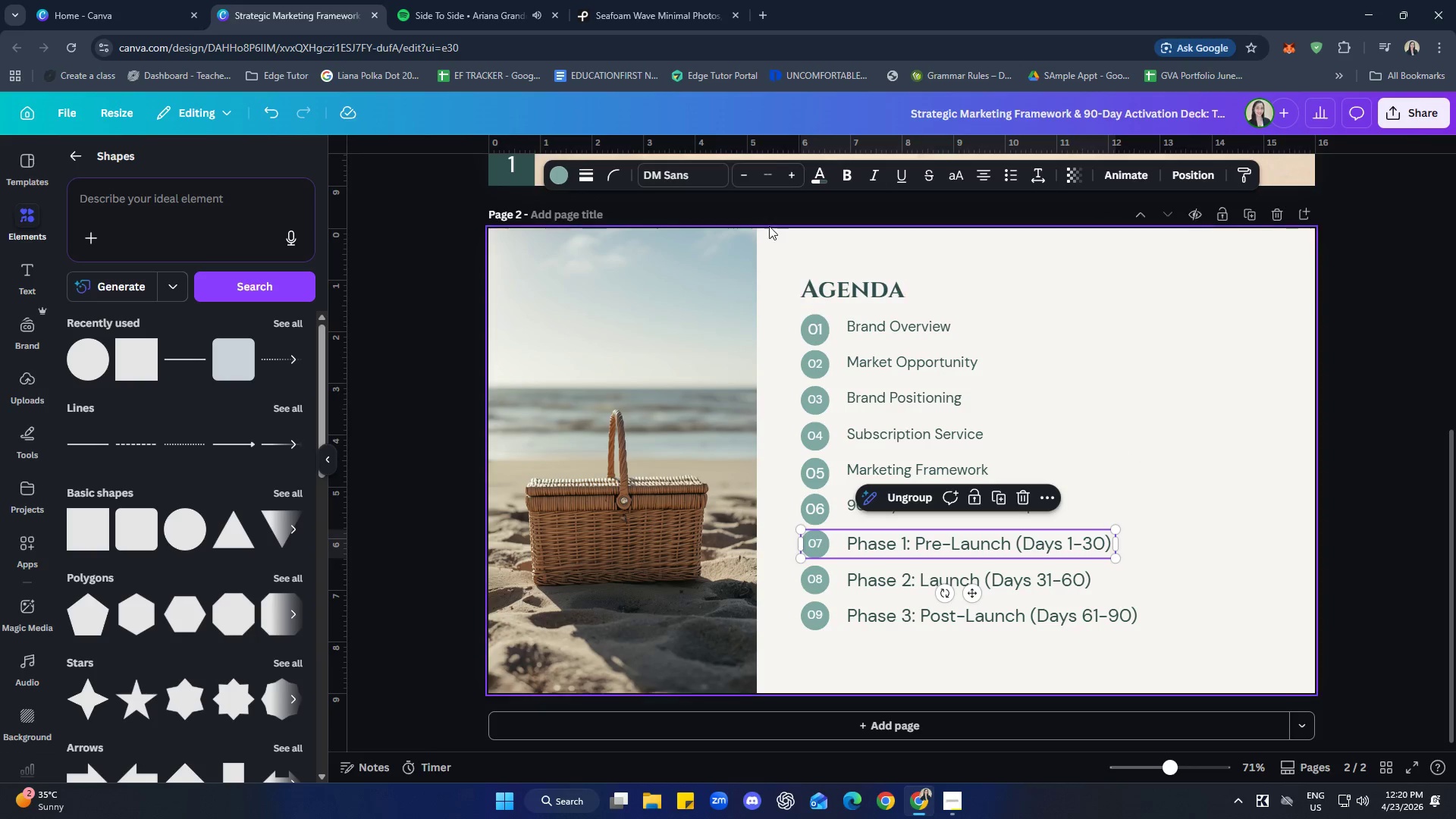 
left_click([764, 178])
 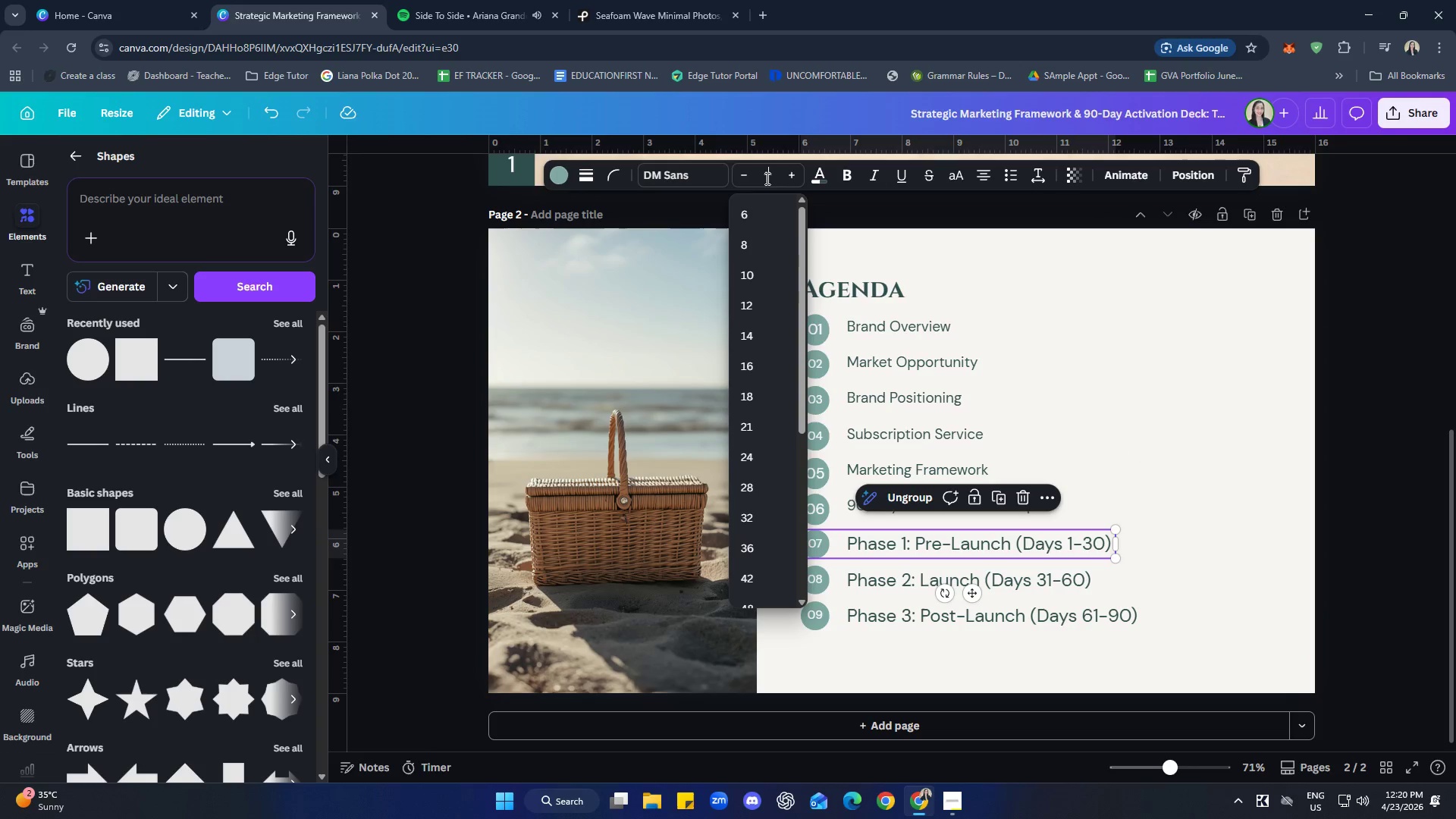 
type(20)
 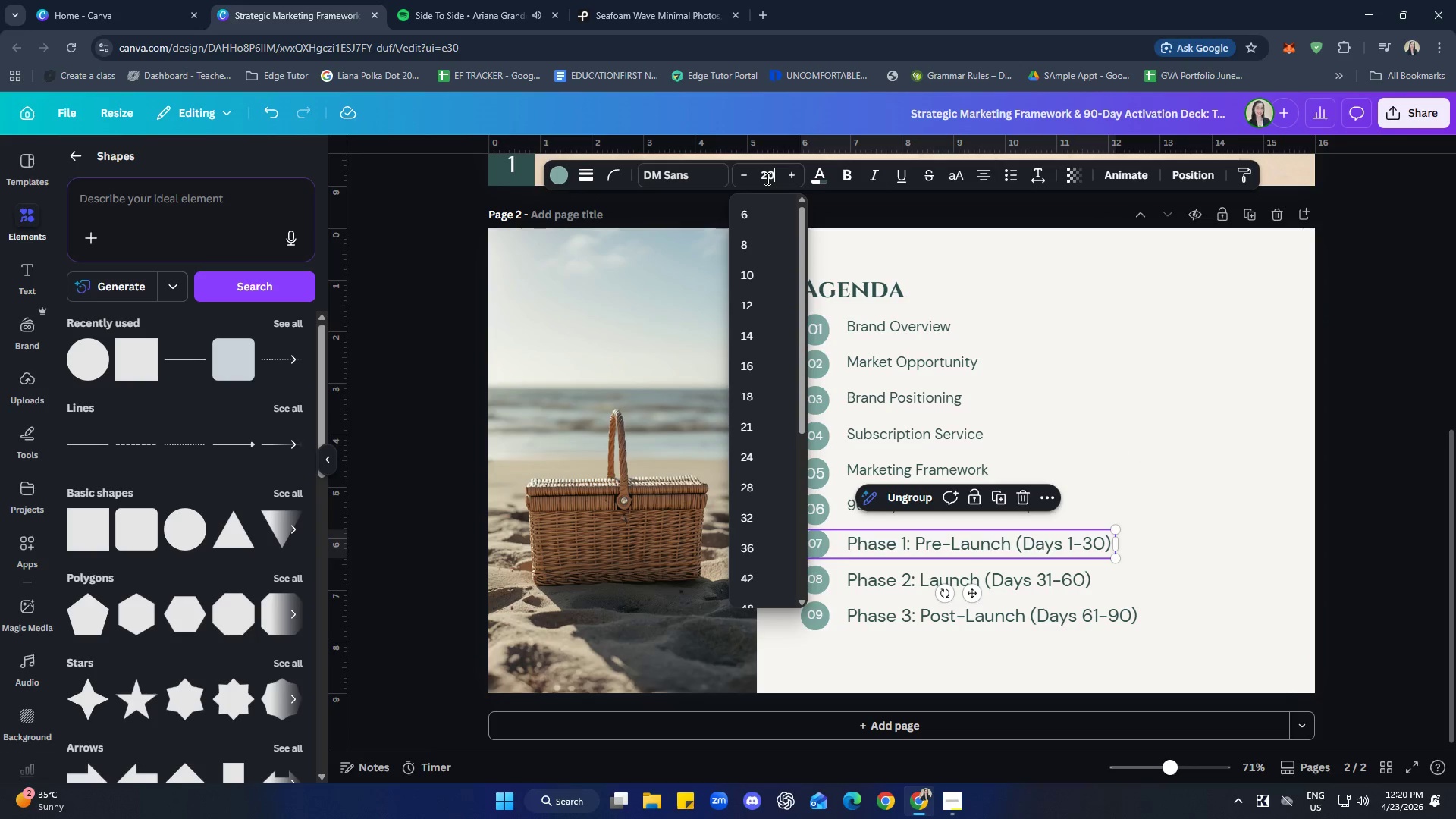 
key(Enter)
 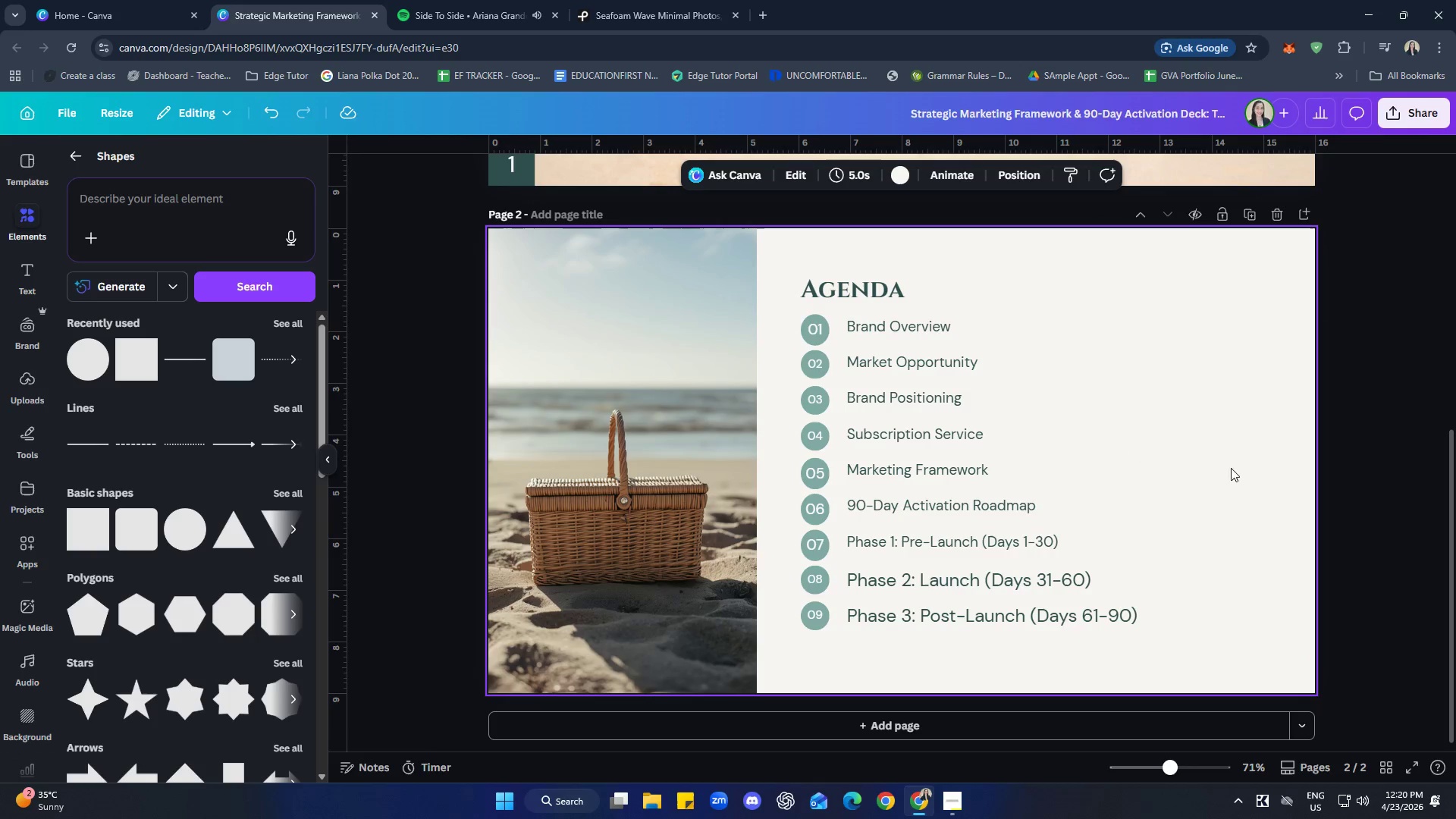 
left_click([981, 581])
 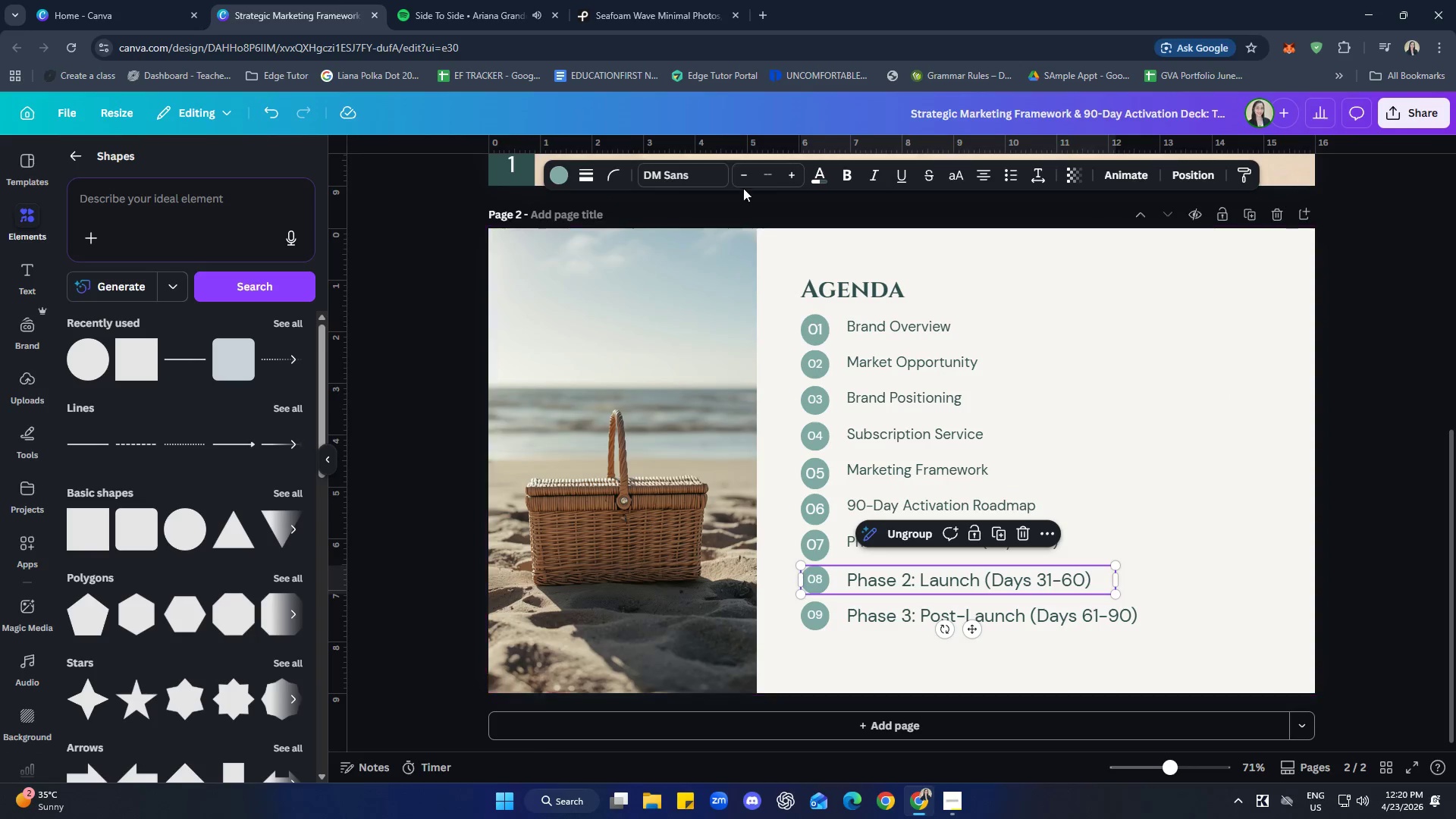 
left_click([765, 178])
 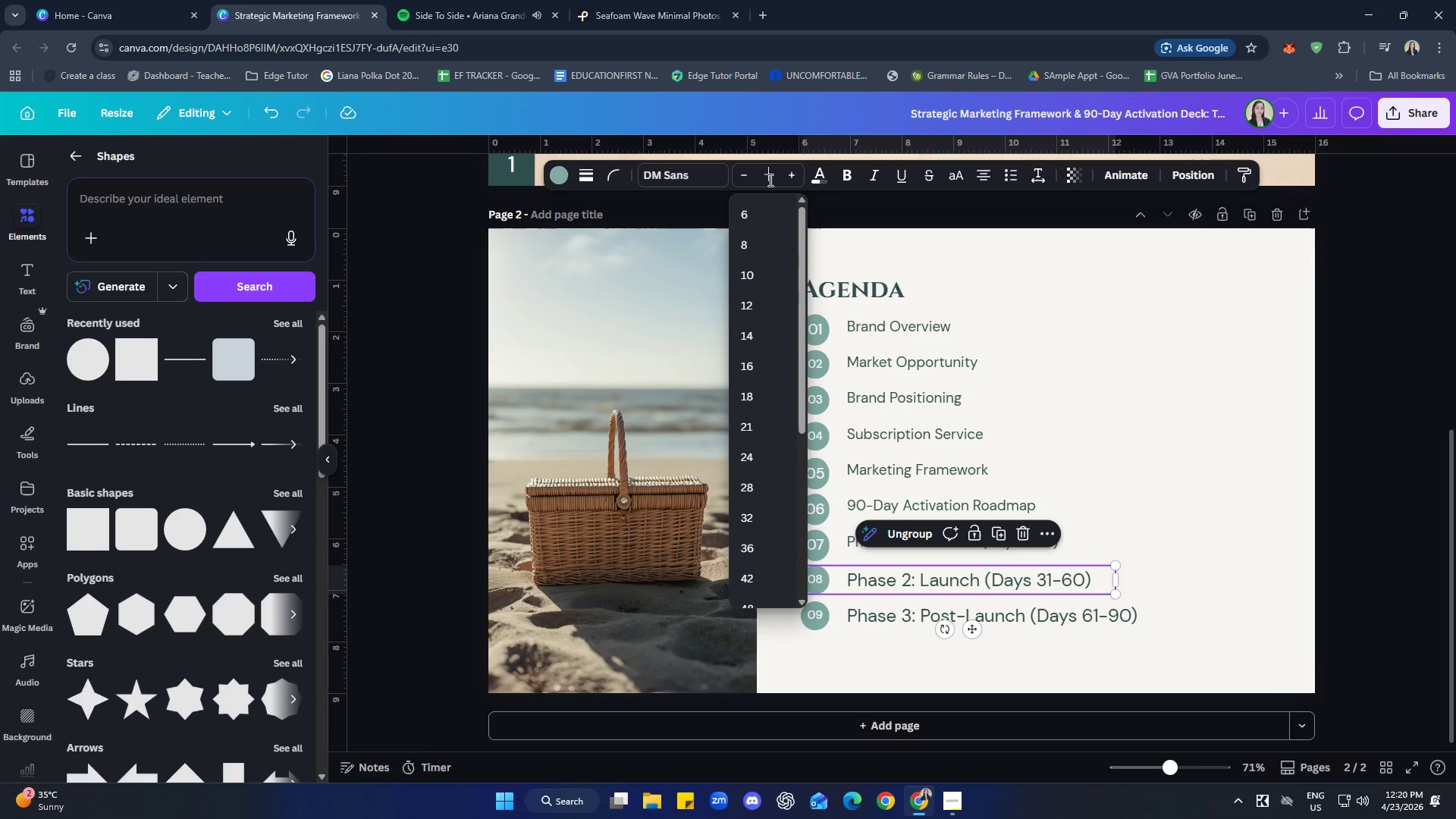 
type(20)
 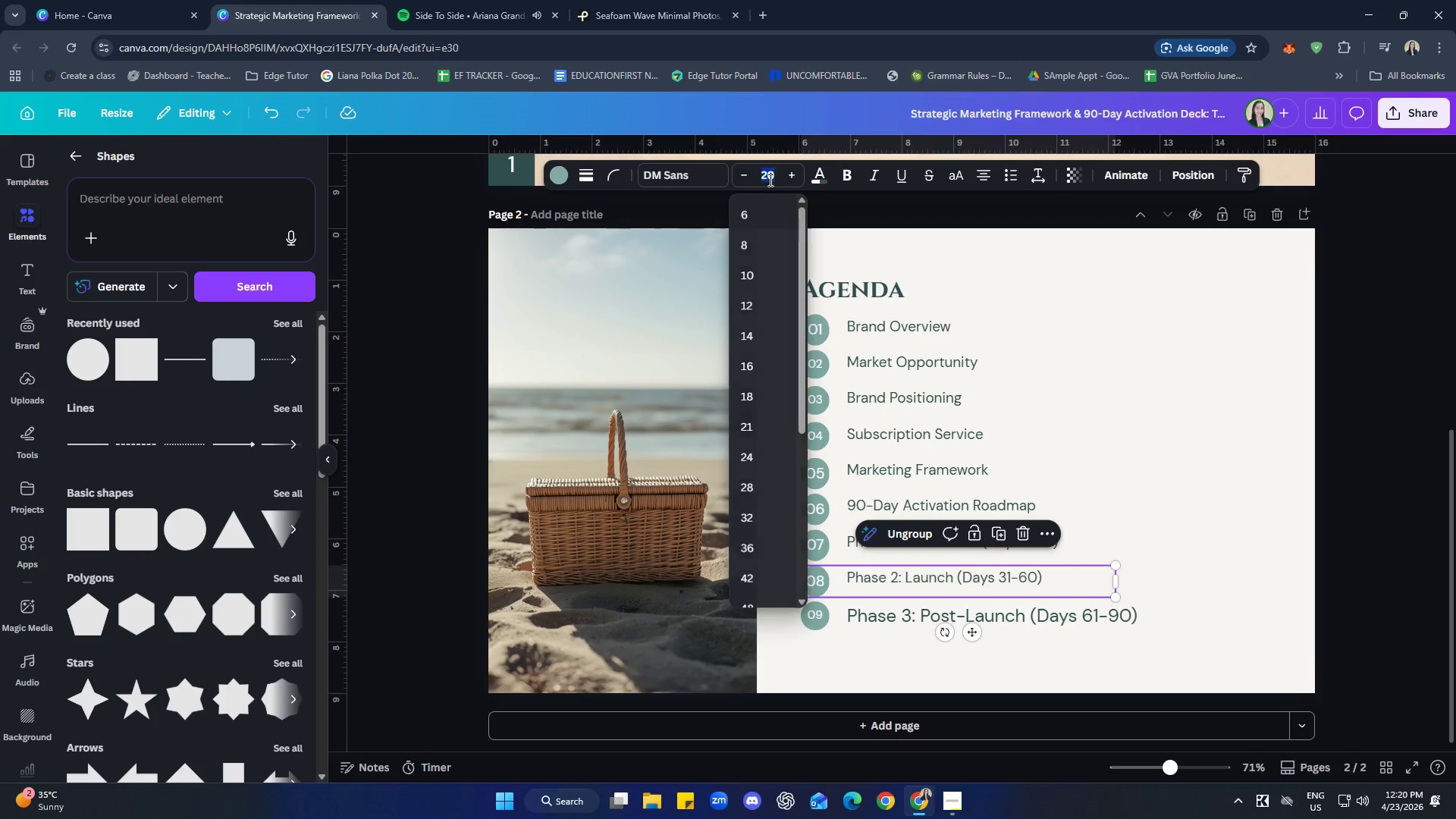 
key(Enter)
 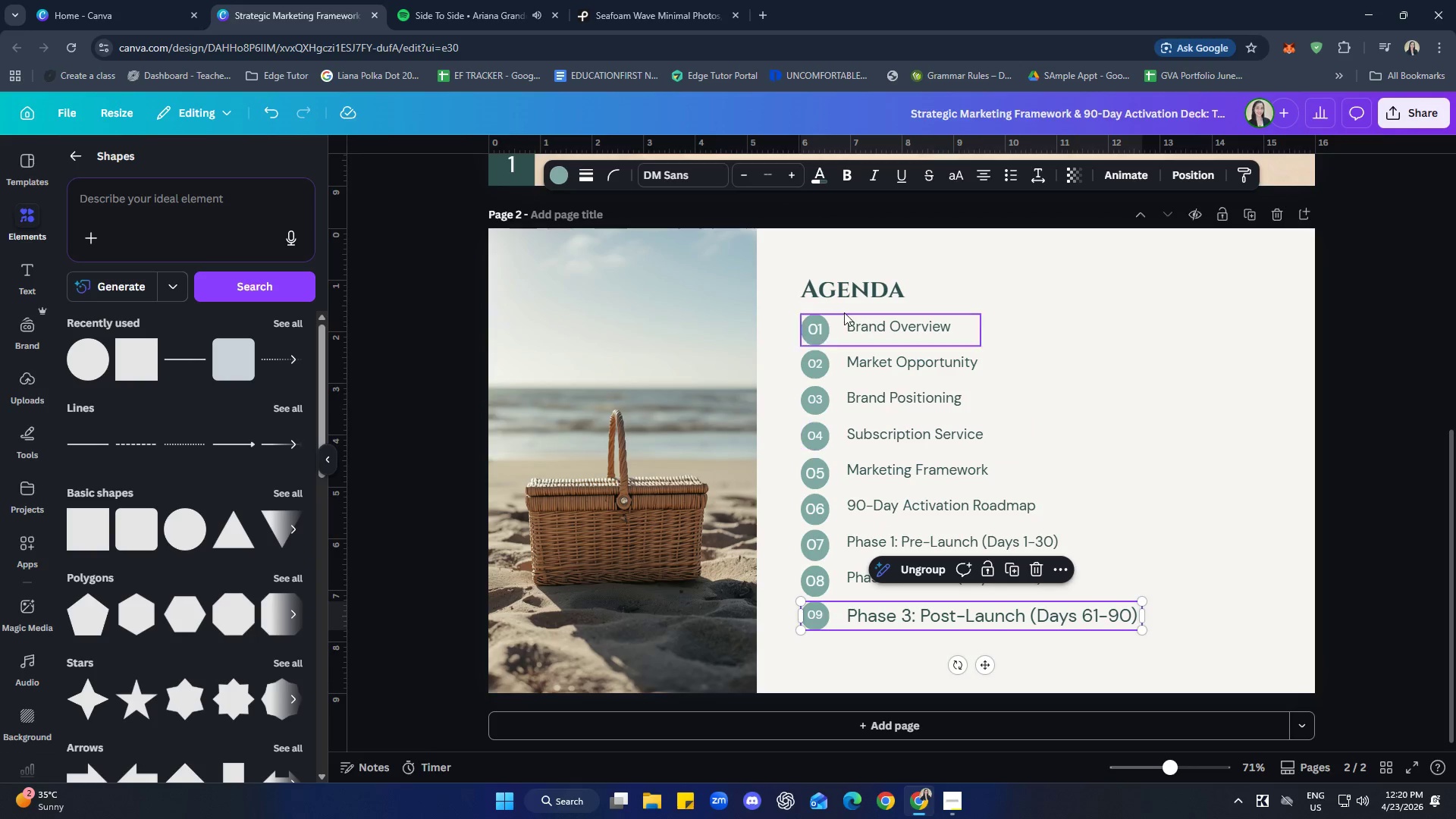 
left_click([765, 176])
 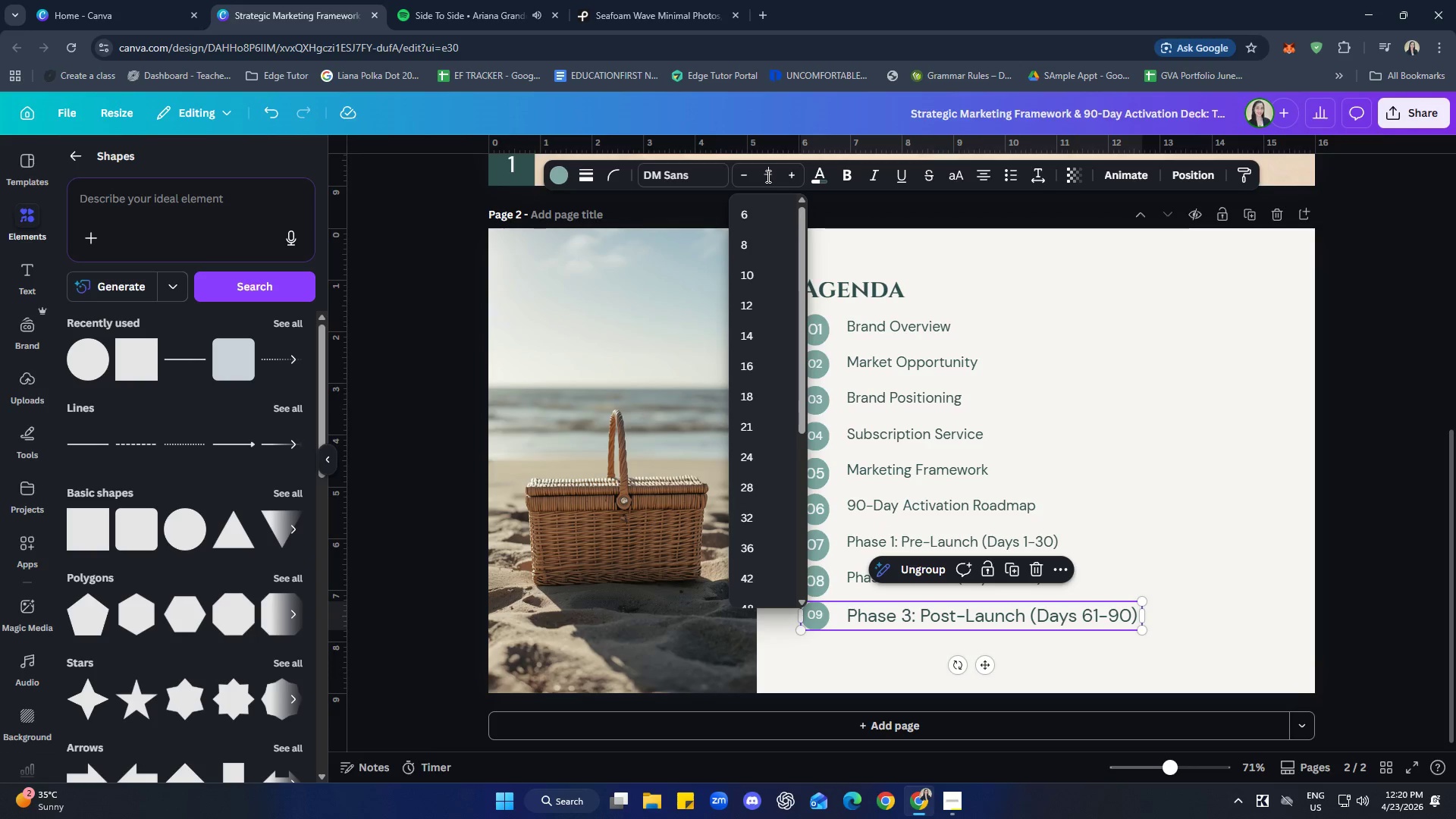 
type(20)
 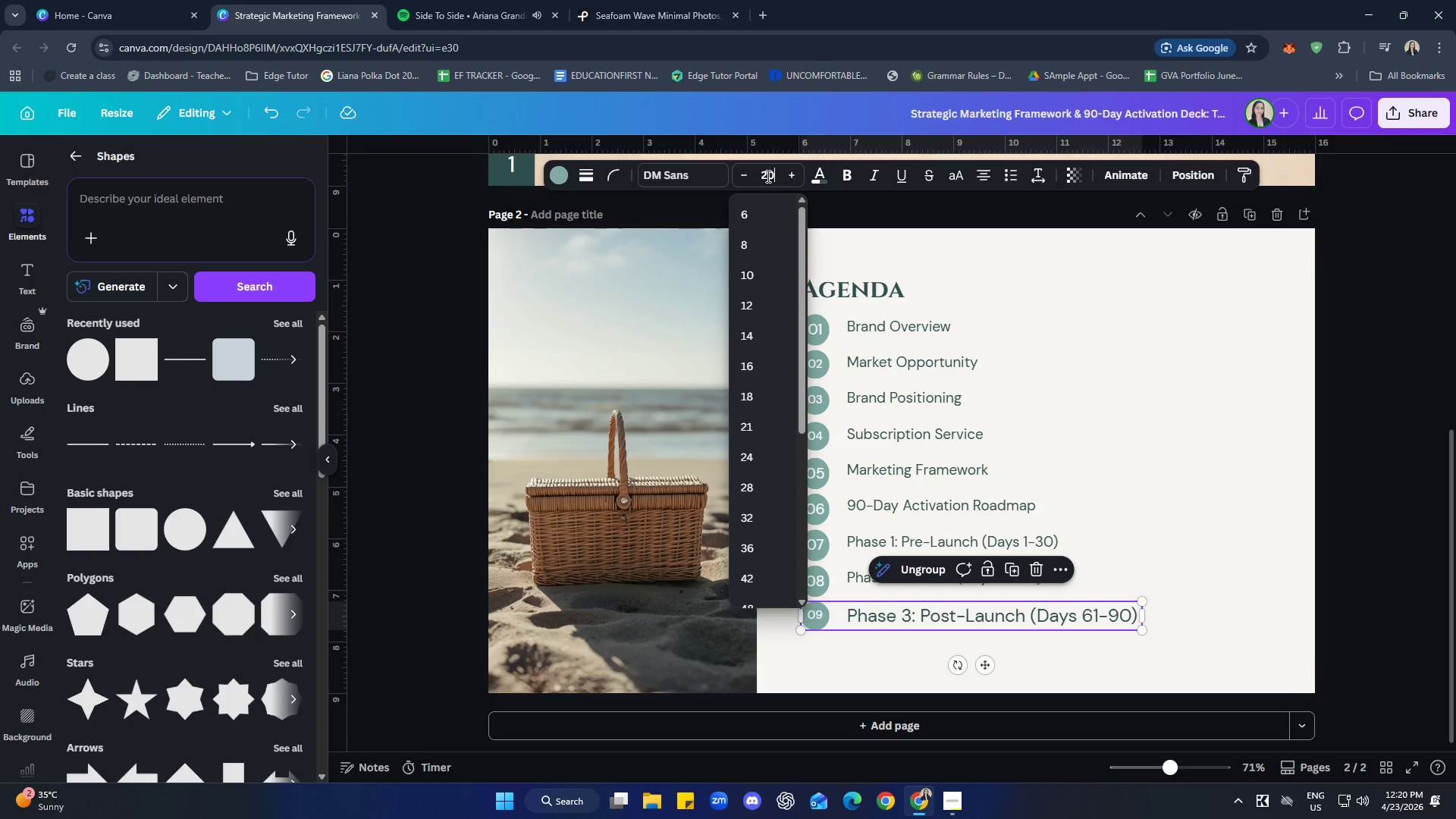 
key(Enter)
 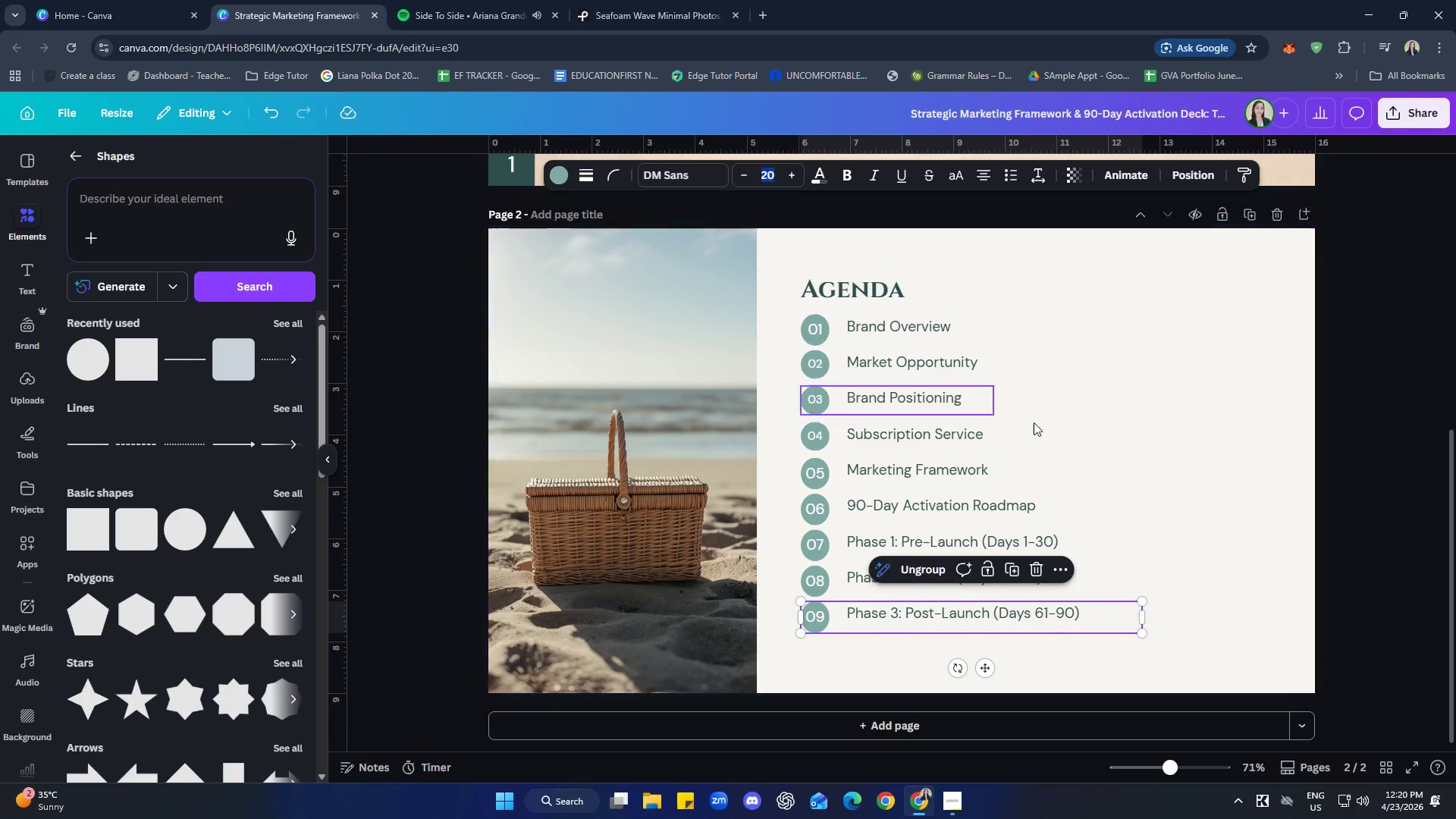 
left_click_drag(start_coordinate=[1176, 450], to_coordinate=[1177, 447])
 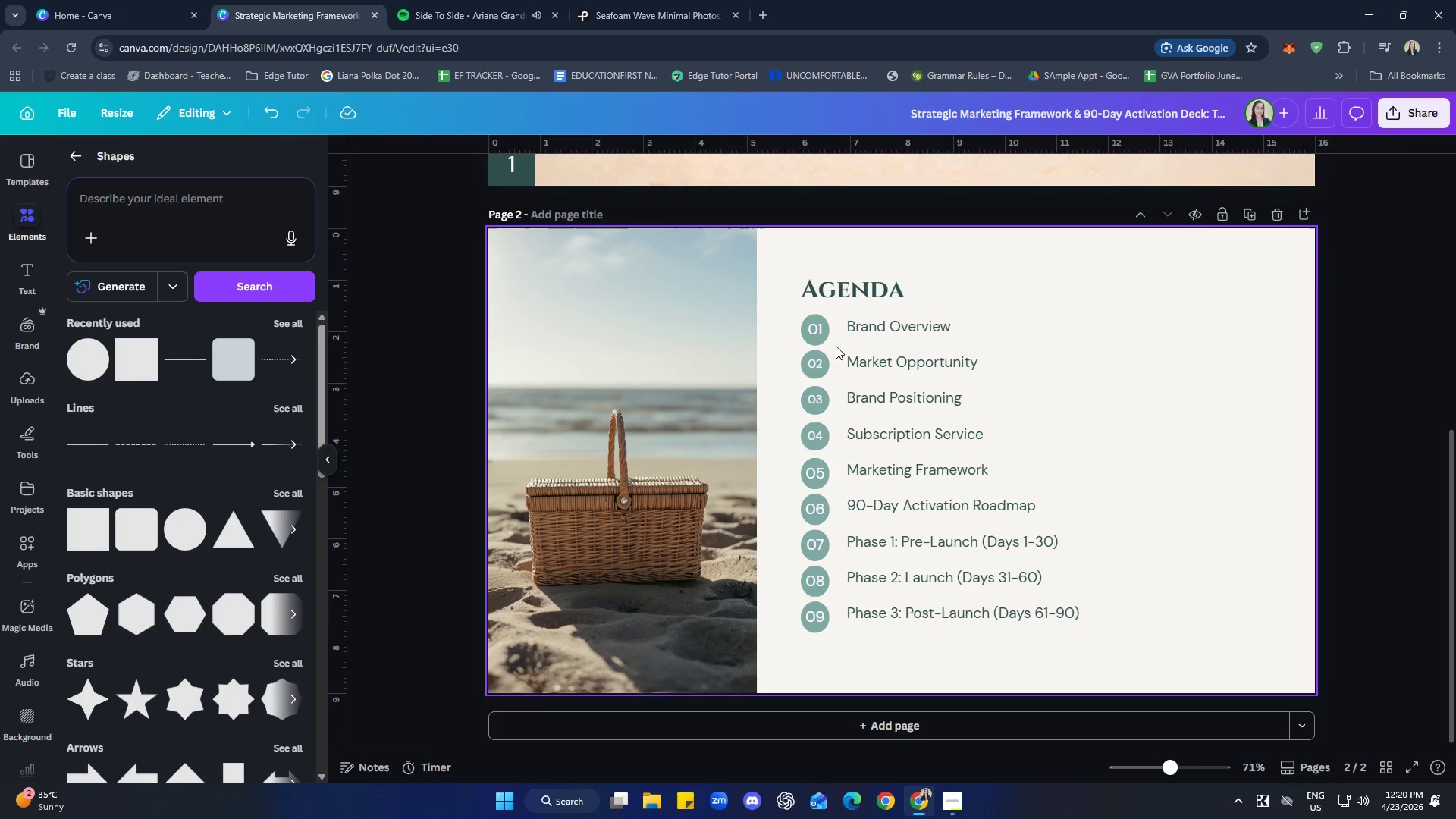 
left_click([820, 328])
 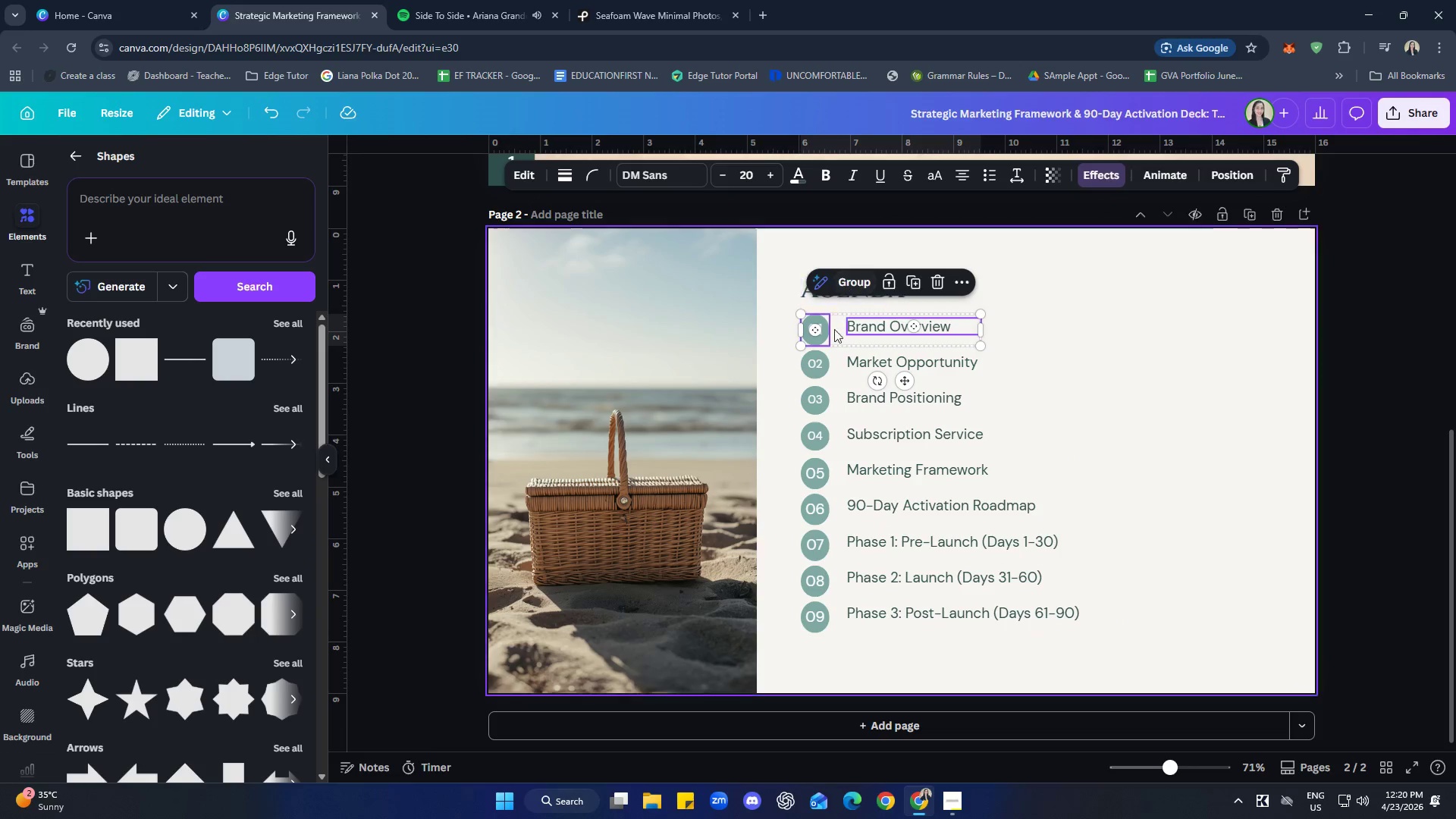 
double_click([1183, 366])
 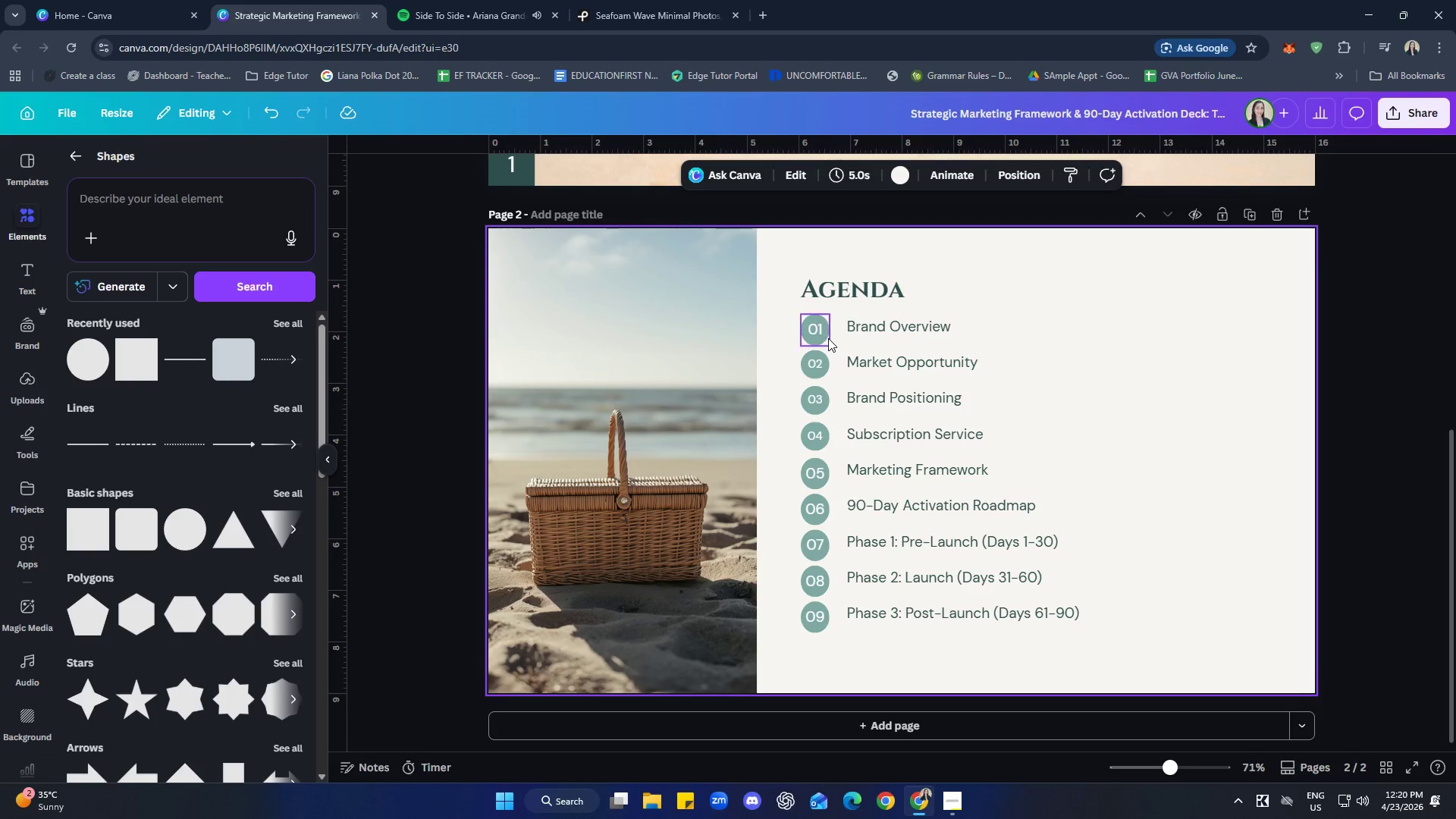 
left_click([824, 337])
 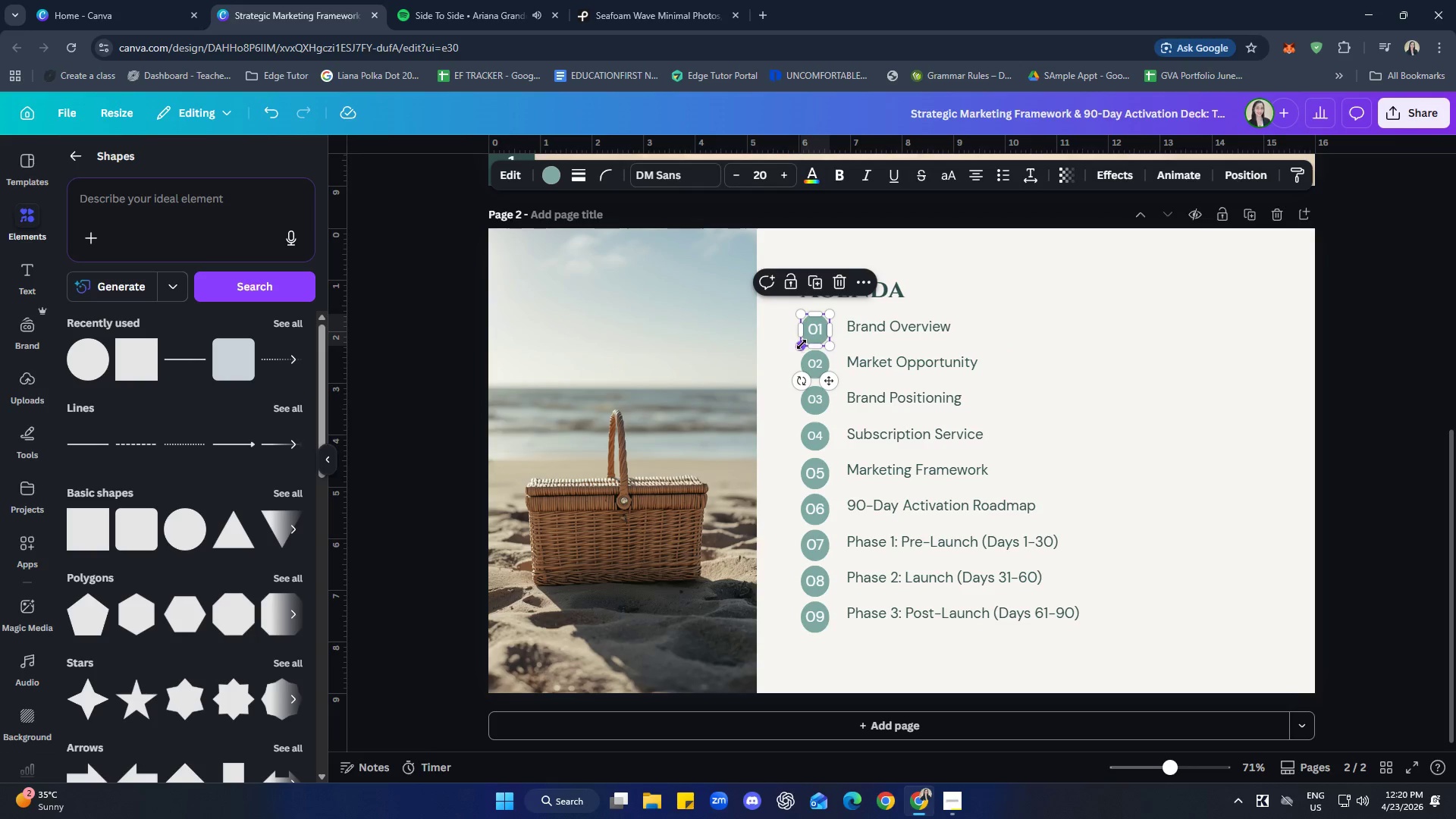 
left_click_drag(start_coordinate=[802, 344], to_coordinate=[805, 334])
 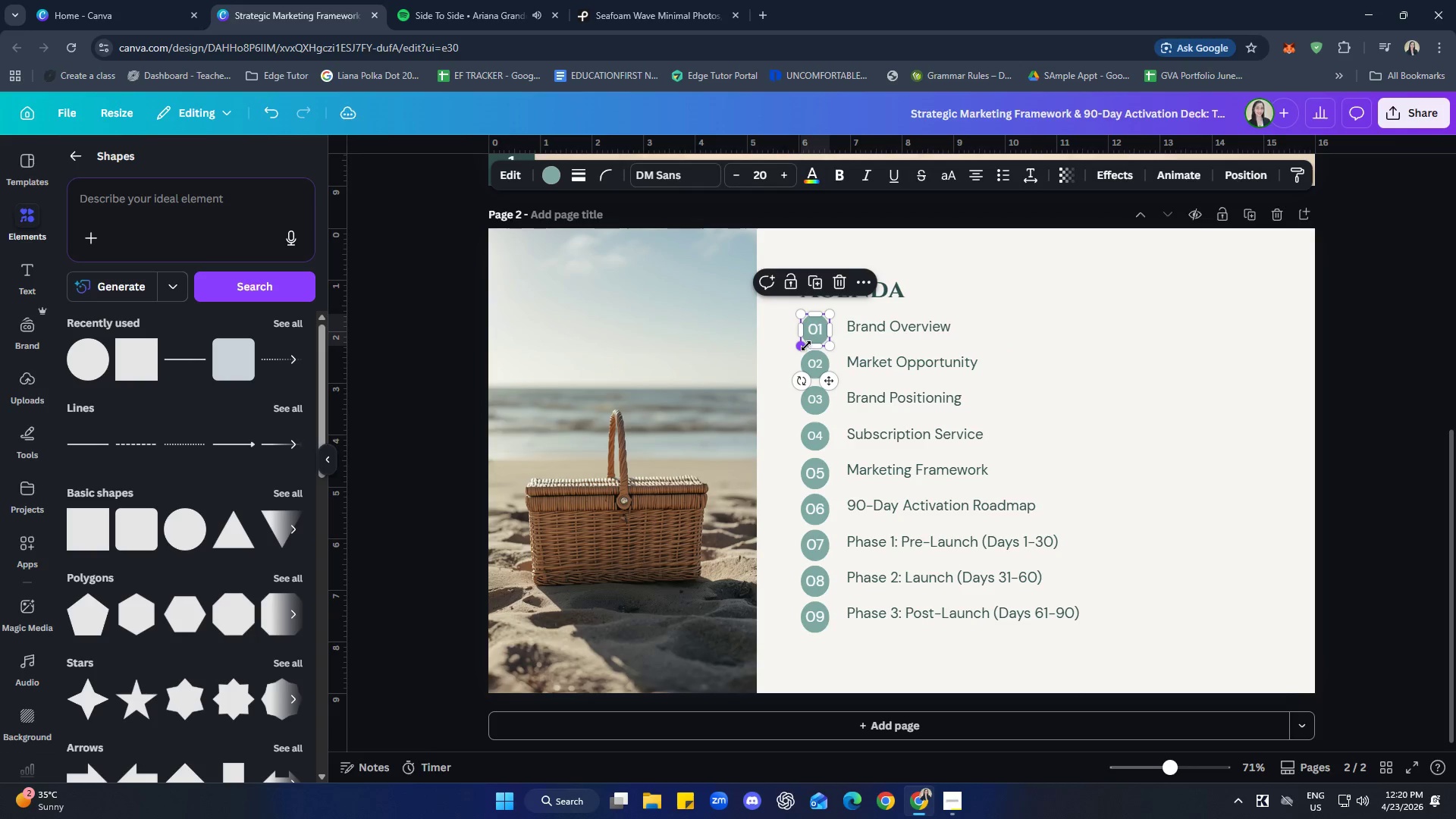 
left_click_drag(start_coordinate=[804, 343], to_coordinate=[830, 330])
 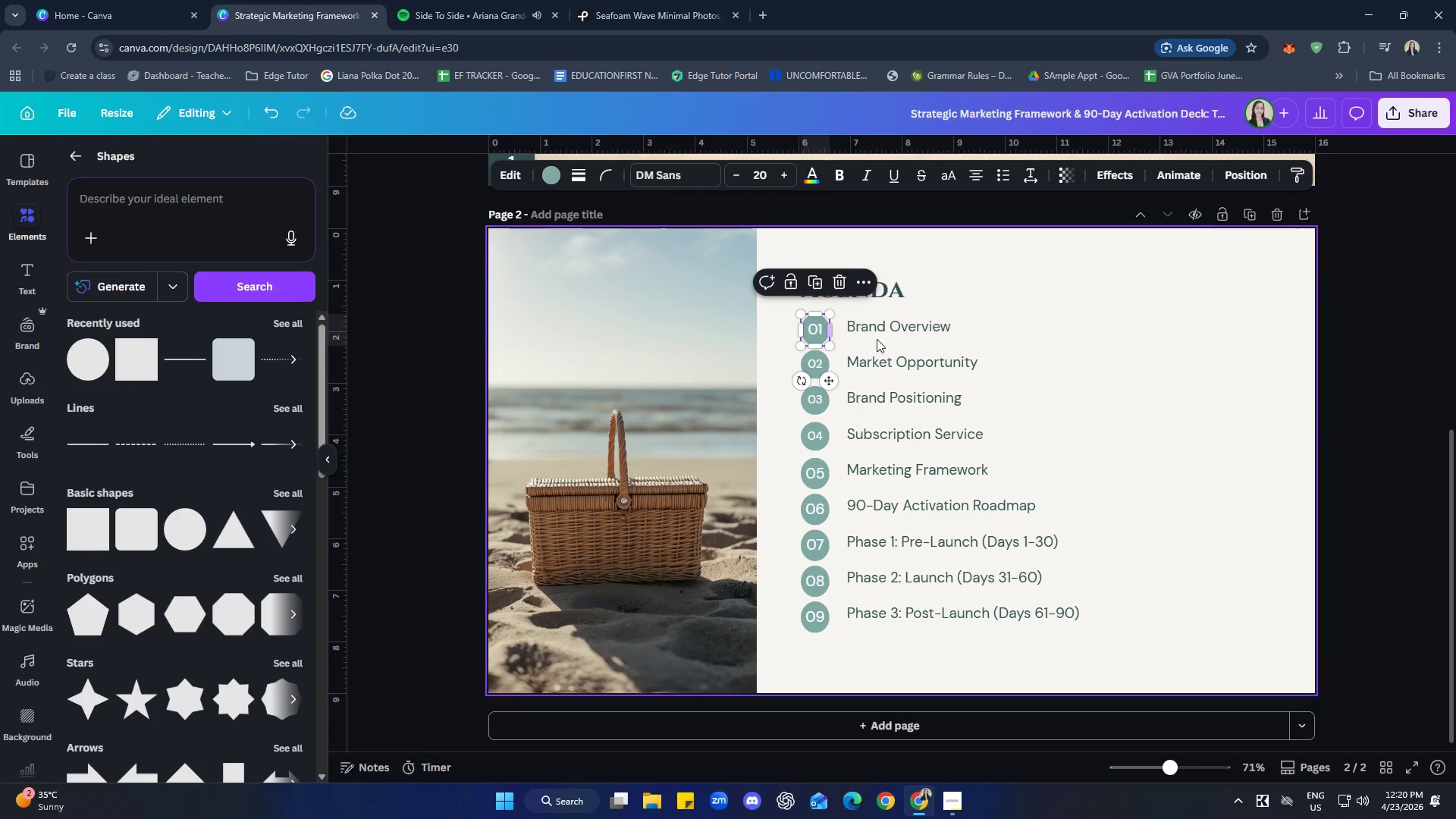 
left_click([1122, 333])
 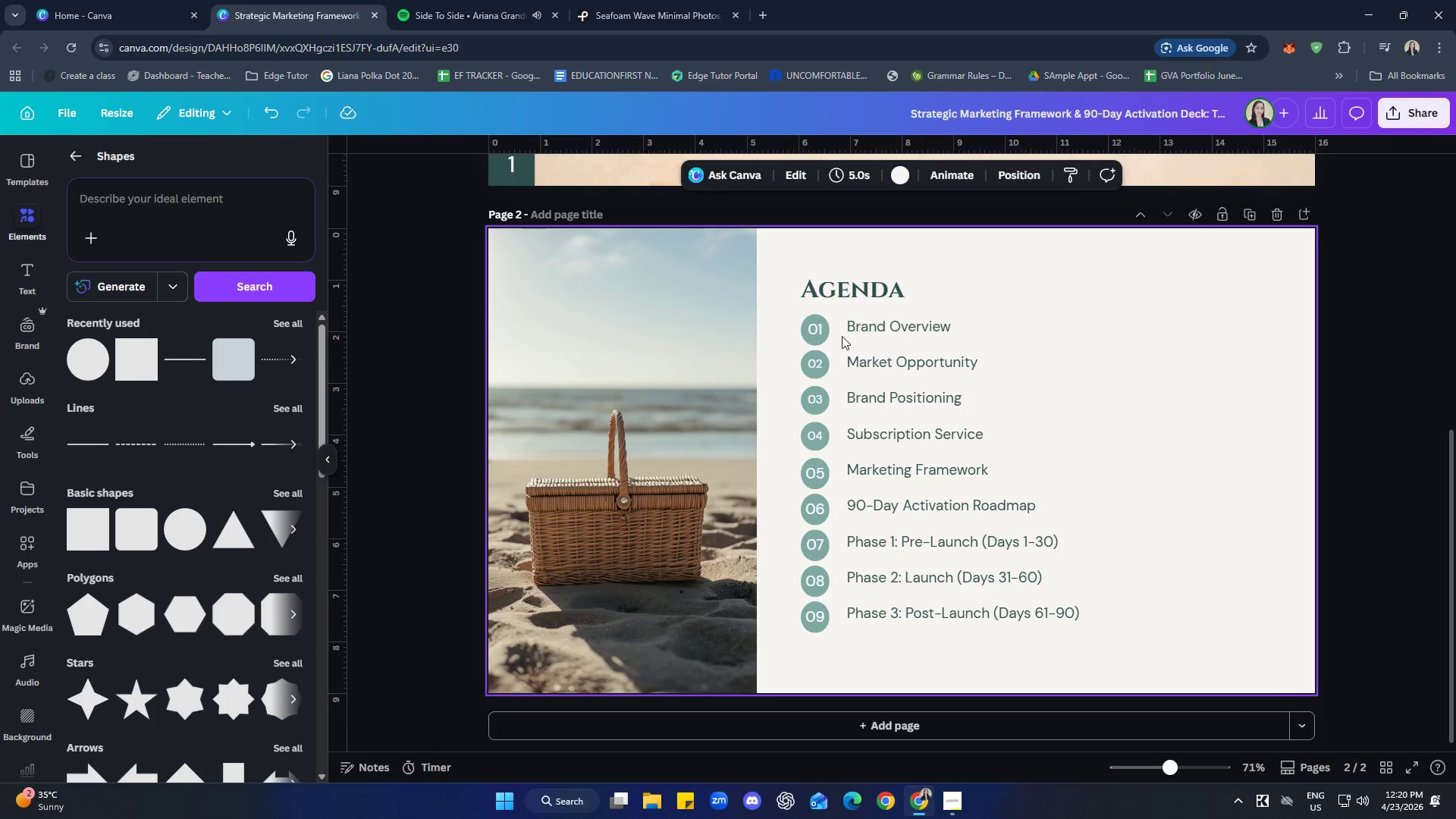 
left_click([822, 331])
 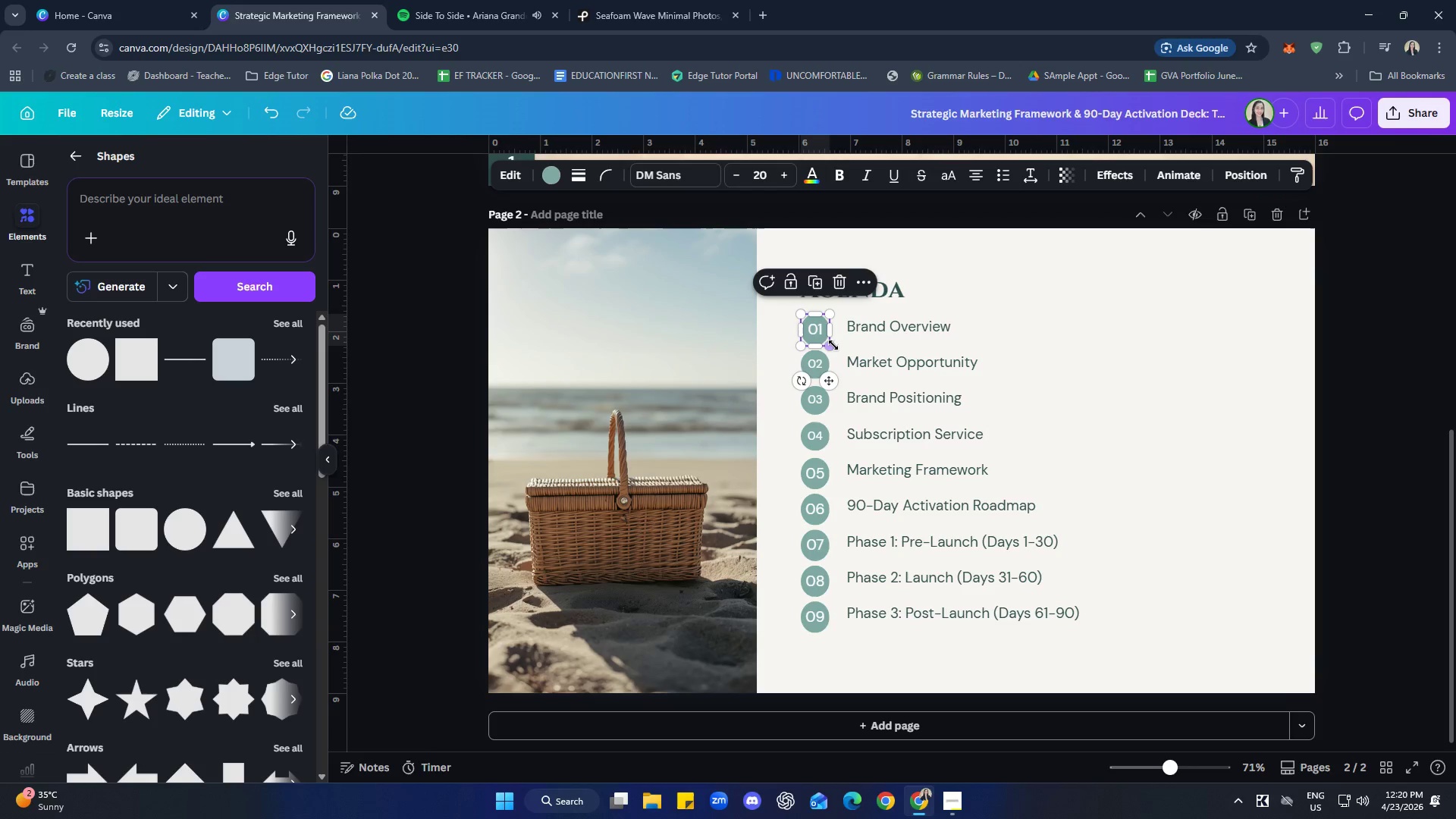 
left_click_drag(start_coordinate=[833, 345], to_coordinate=[767, 299])
 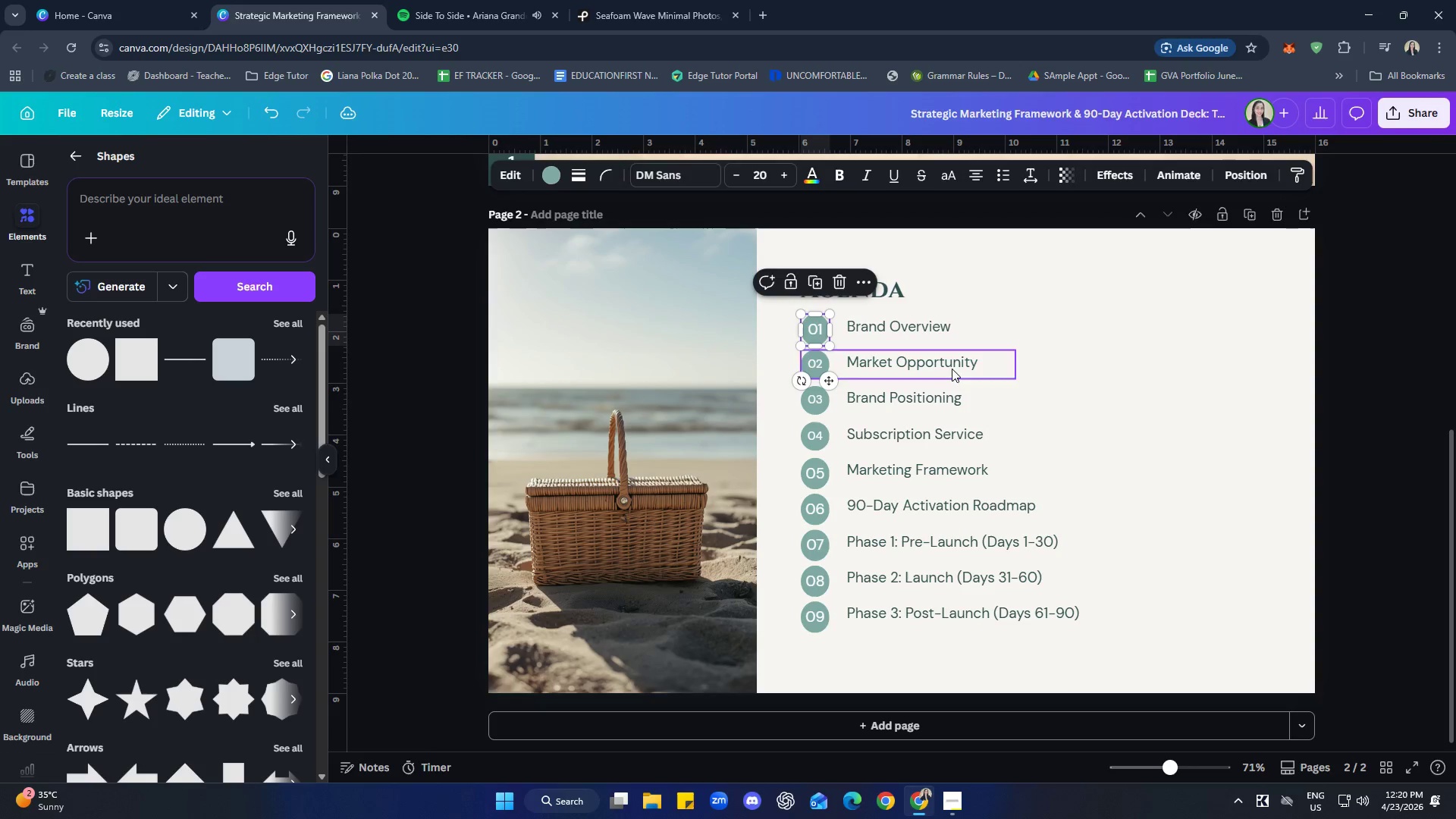 
left_click([1169, 356])
 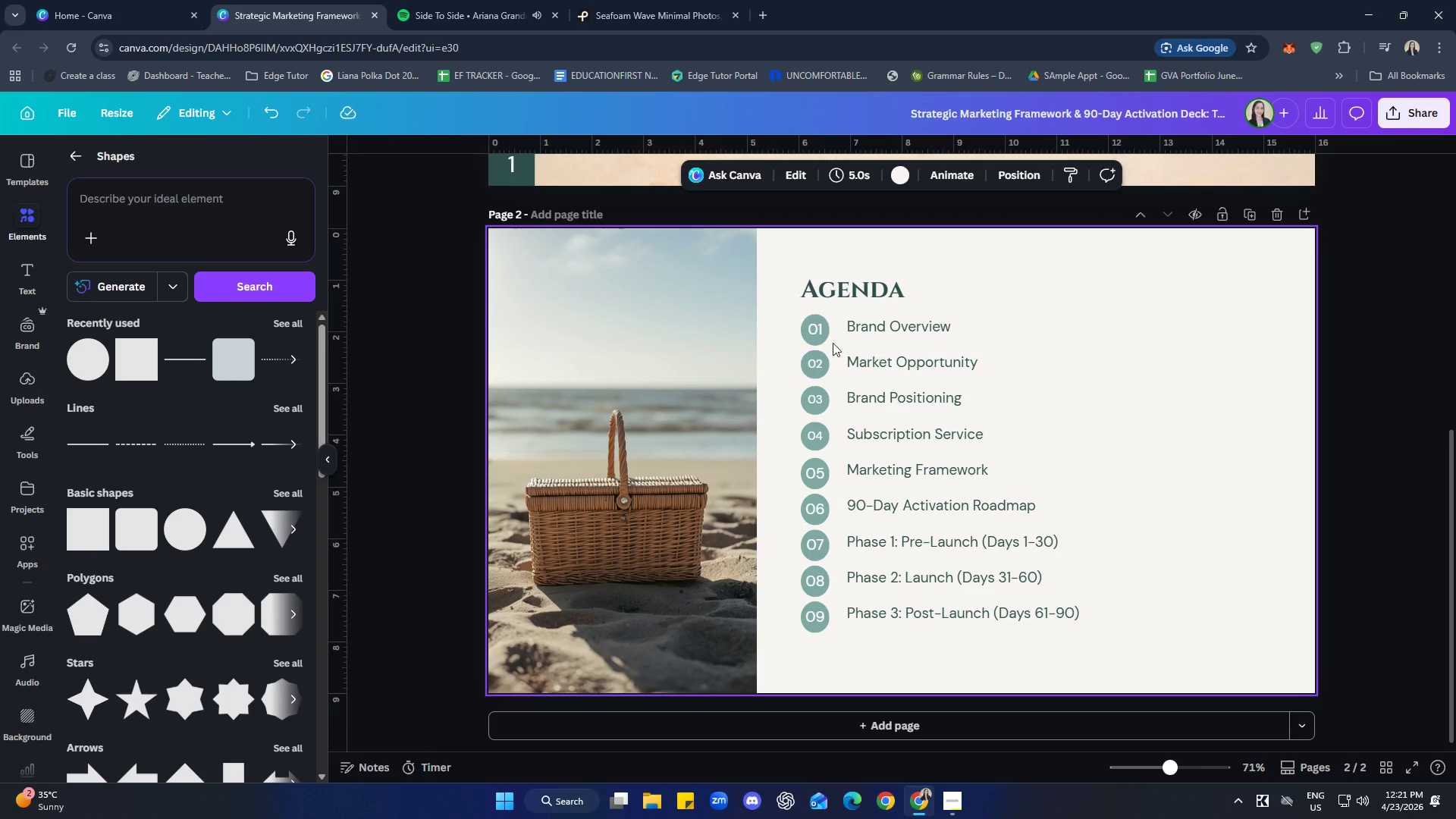 
left_click([813, 327])
 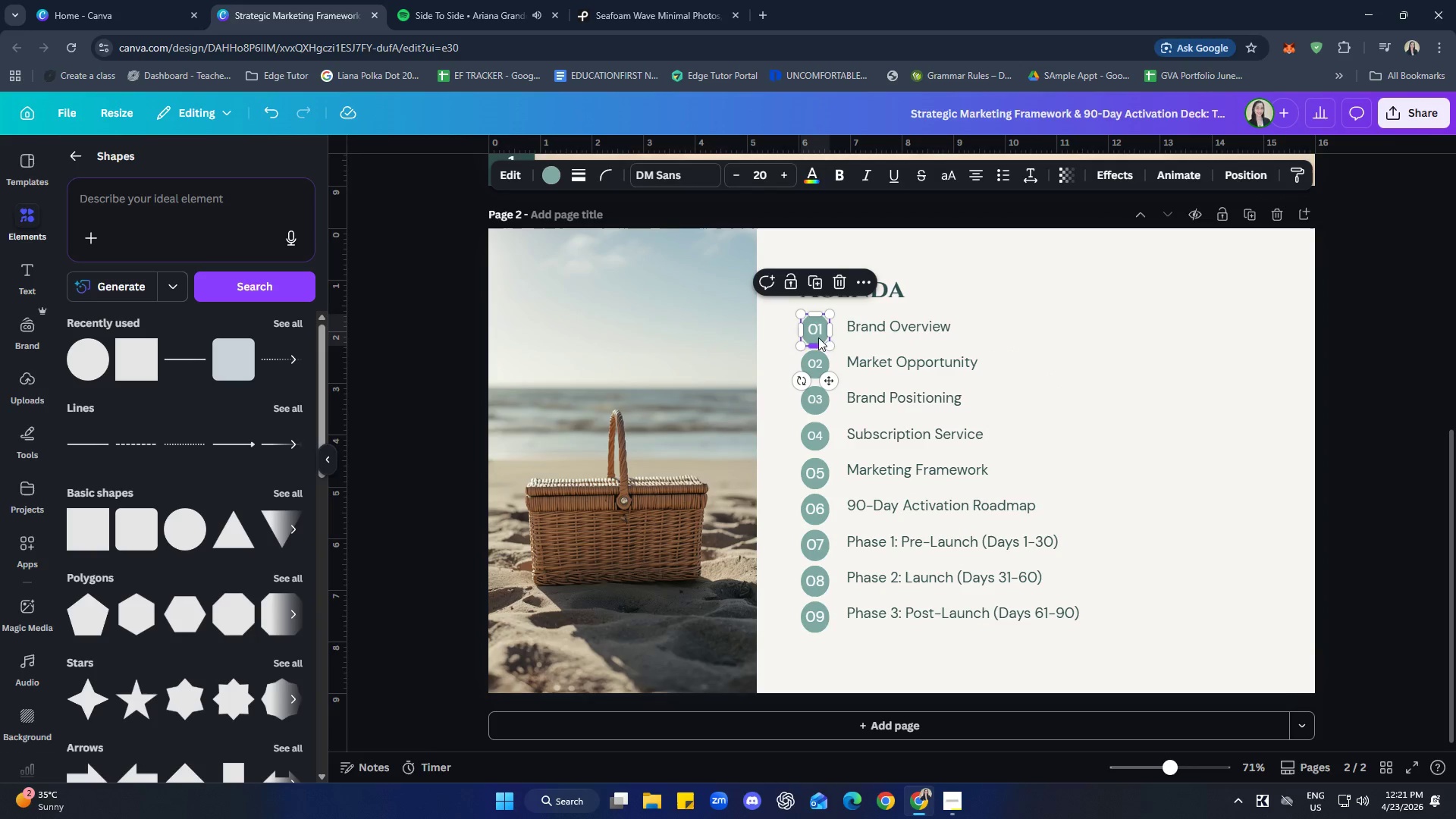 
left_click([821, 328])
 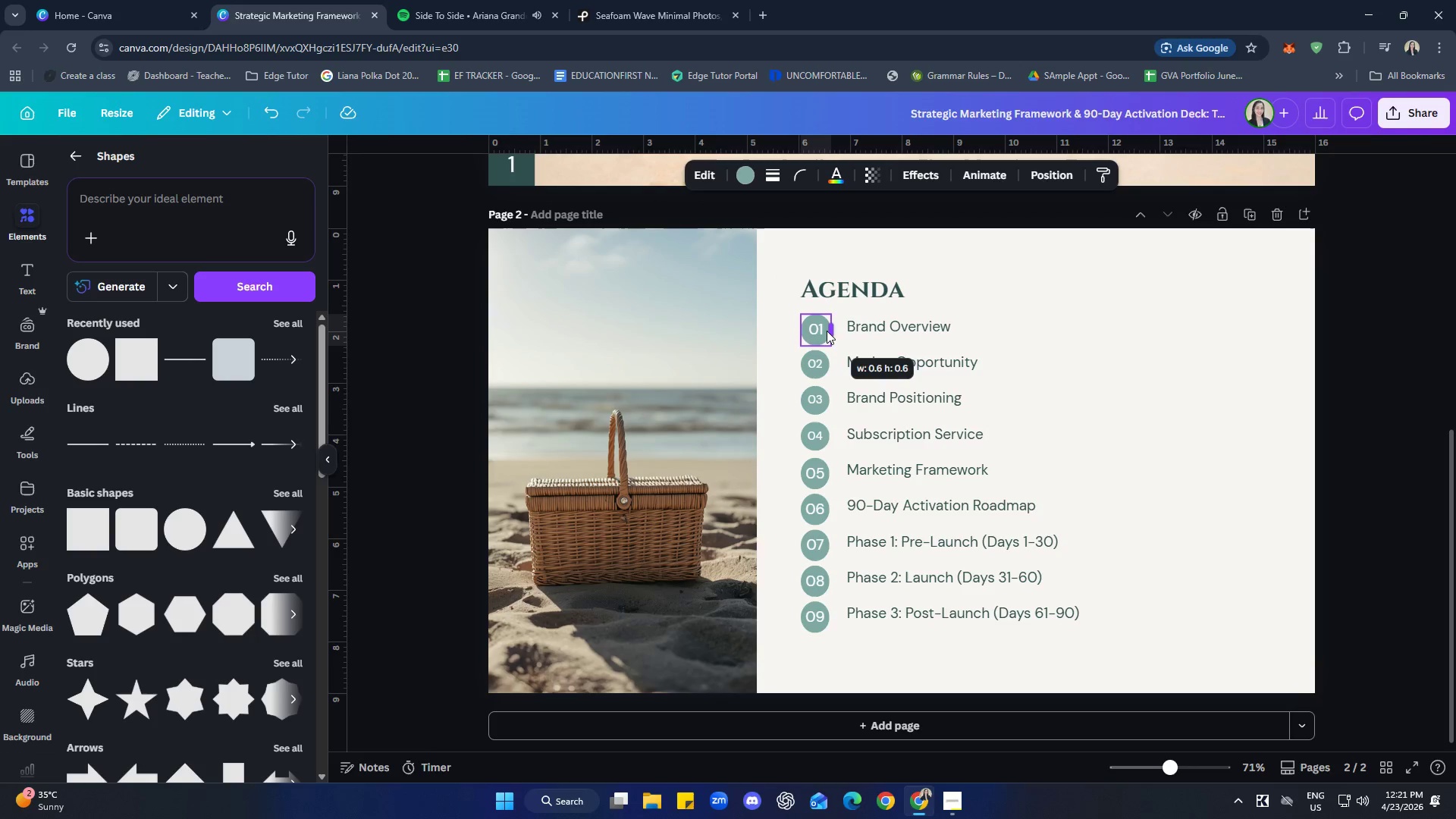 
left_click([1159, 341])
 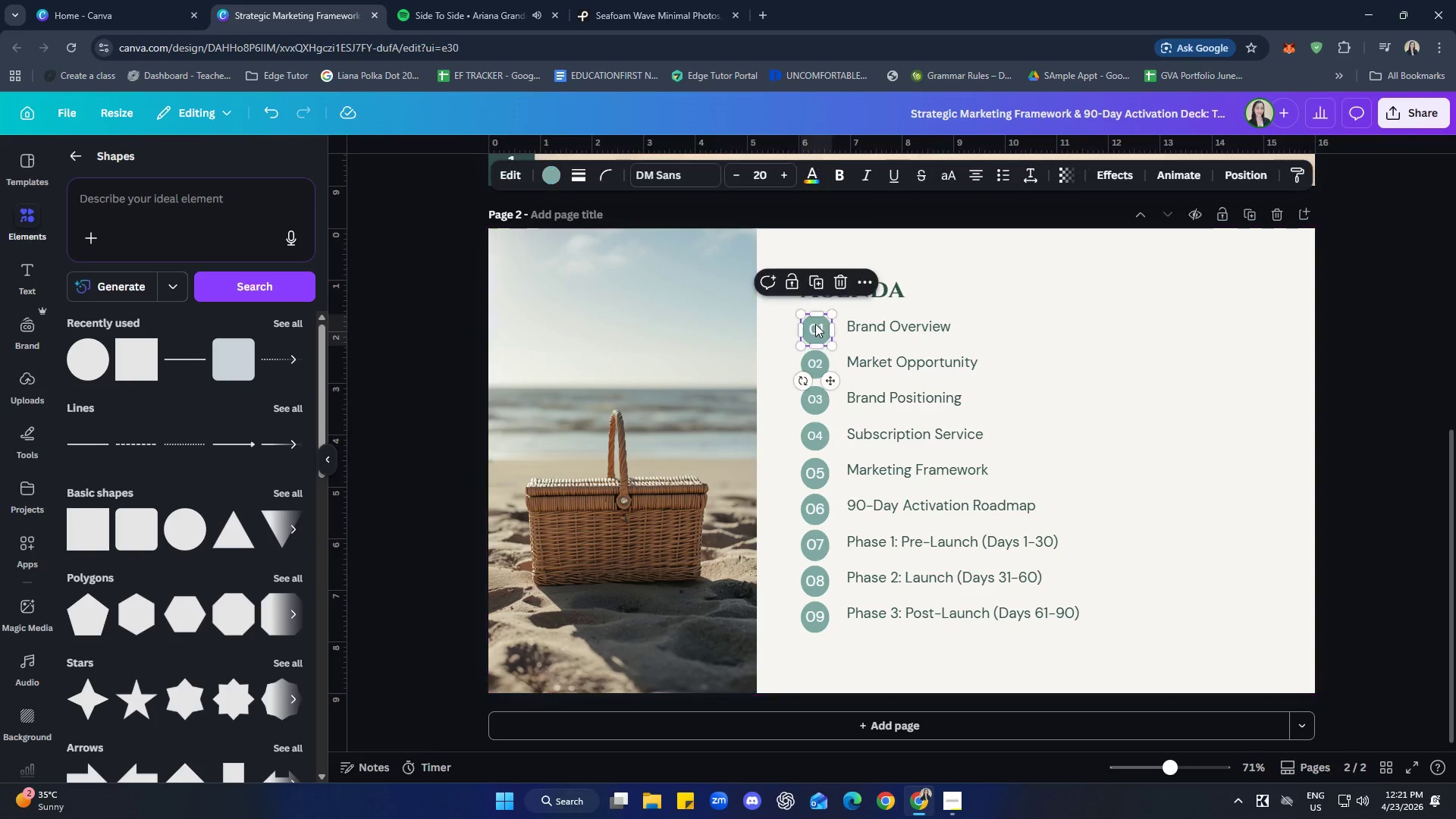 
double_click([818, 324])
 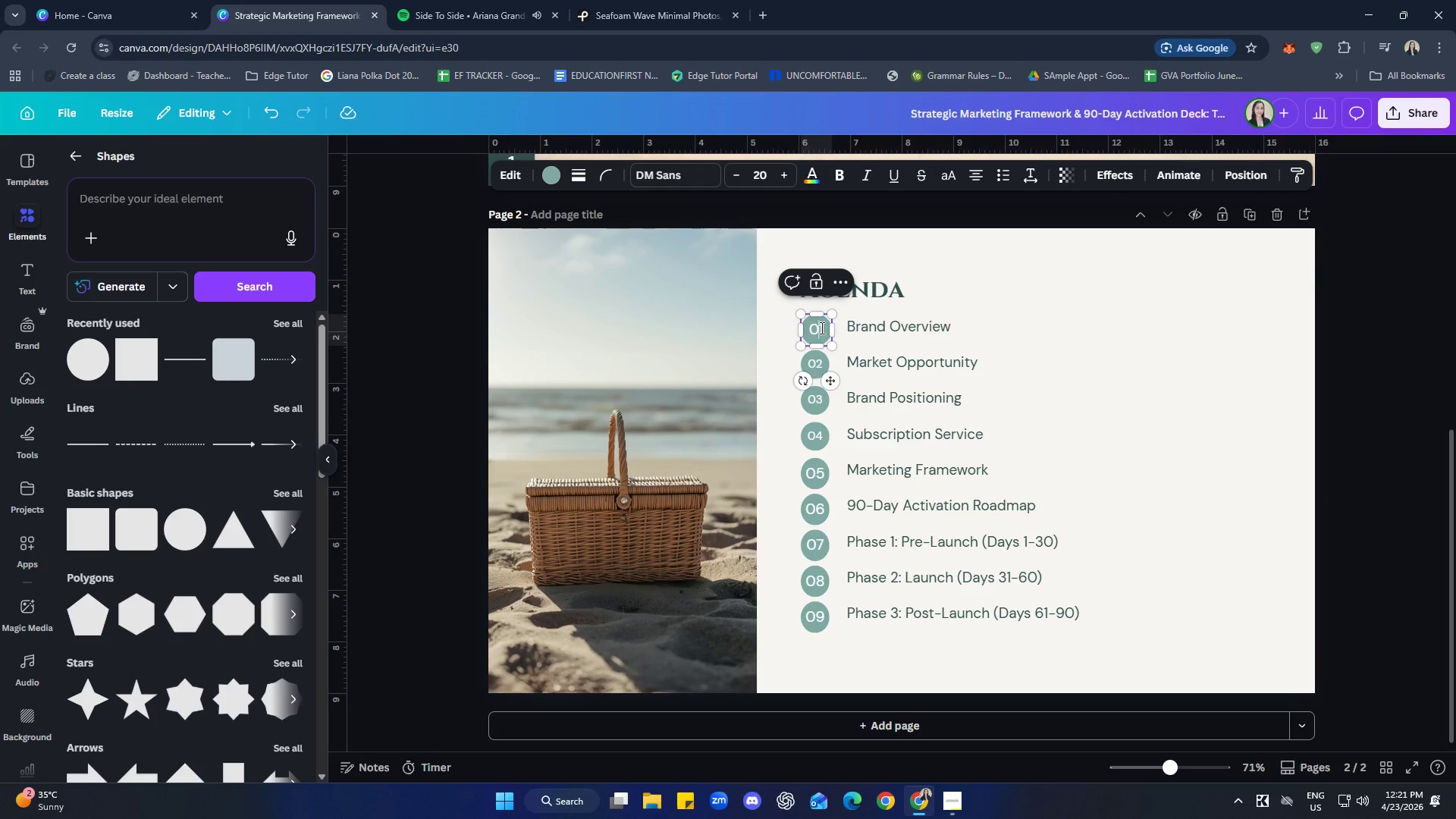 
left_click([821, 328])
 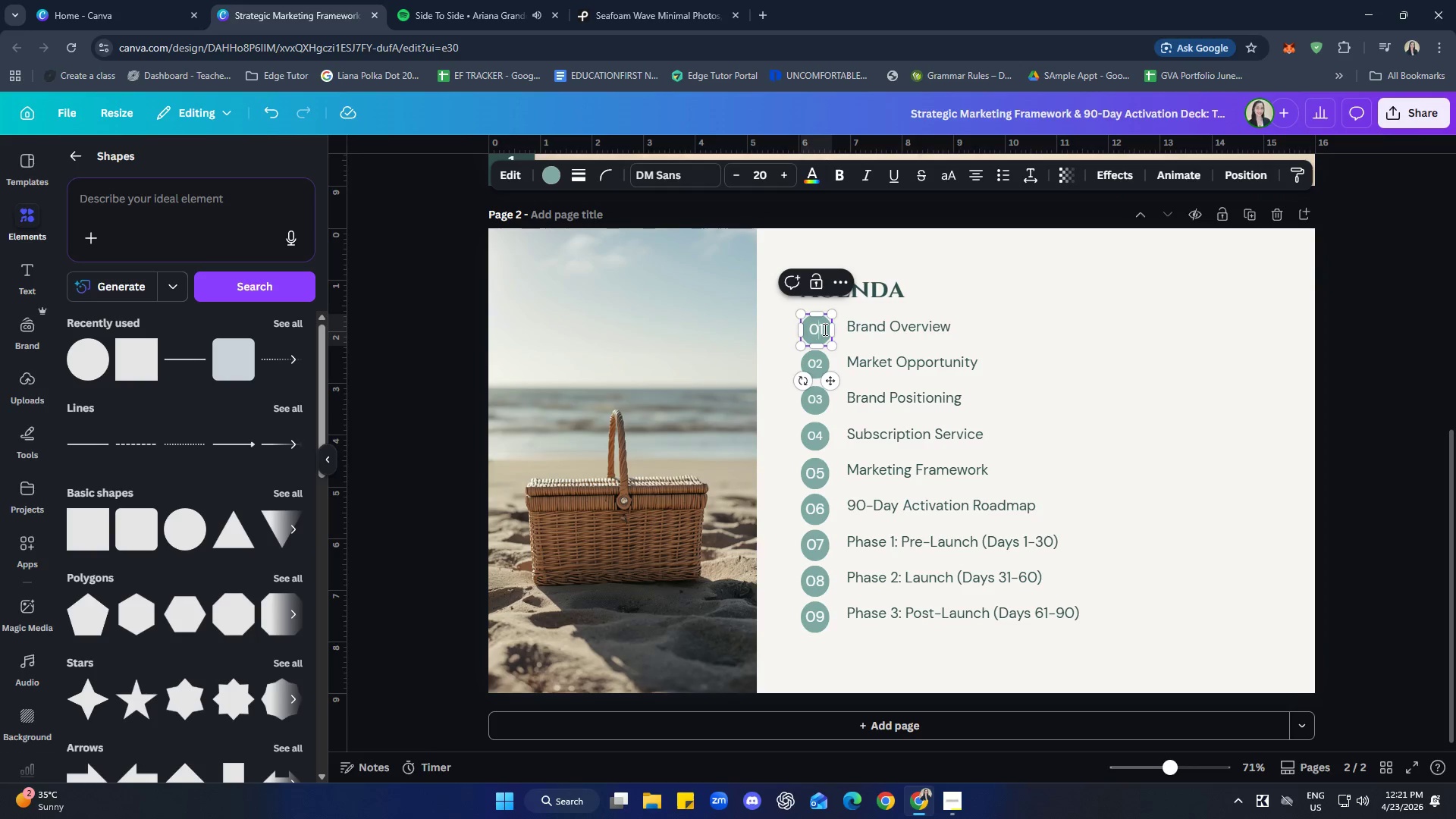 
left_click_drag(start_coordinate=[824, 329], to_coordinate=[811, 330])
 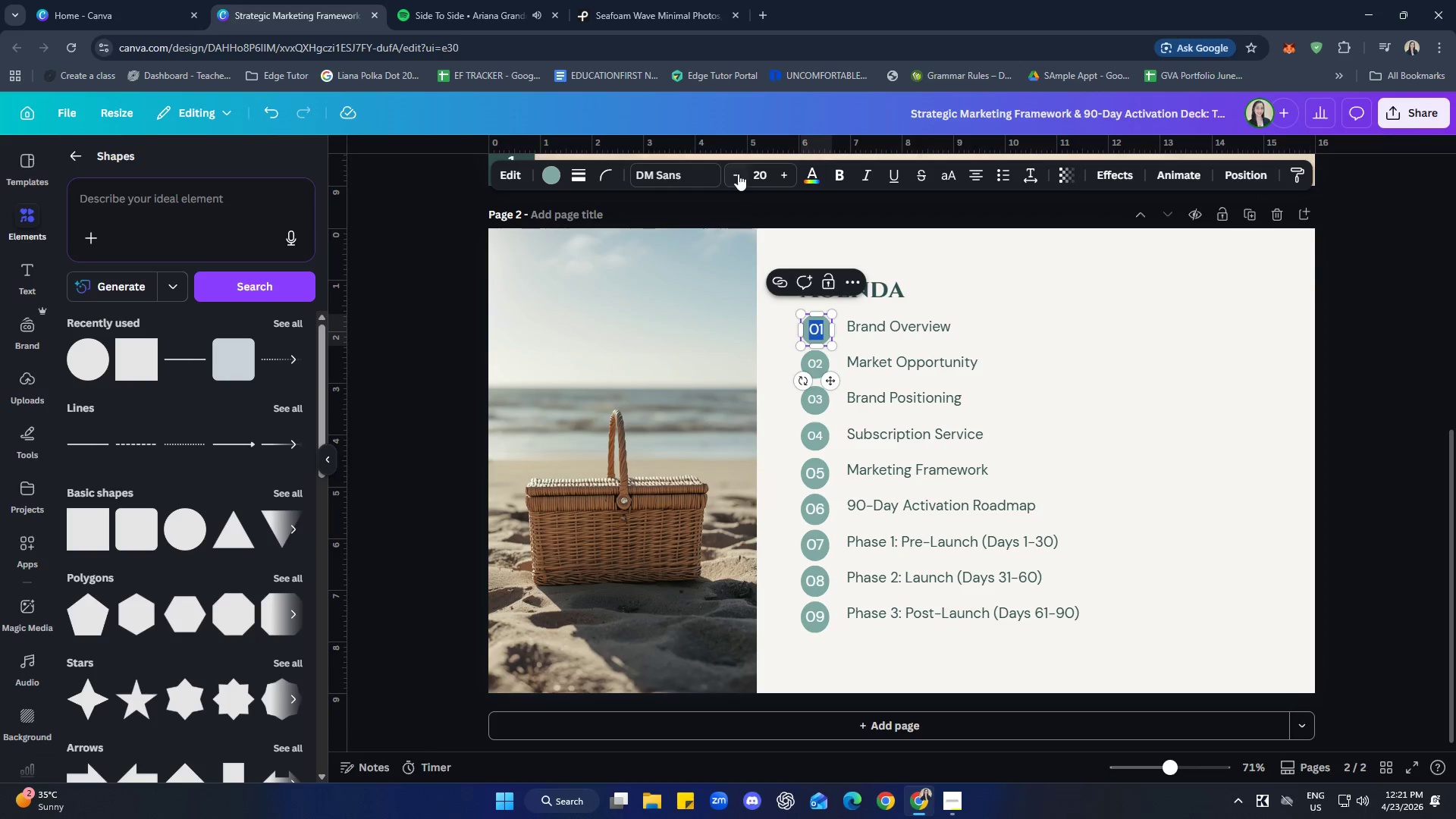 
left_click([738, 173])
 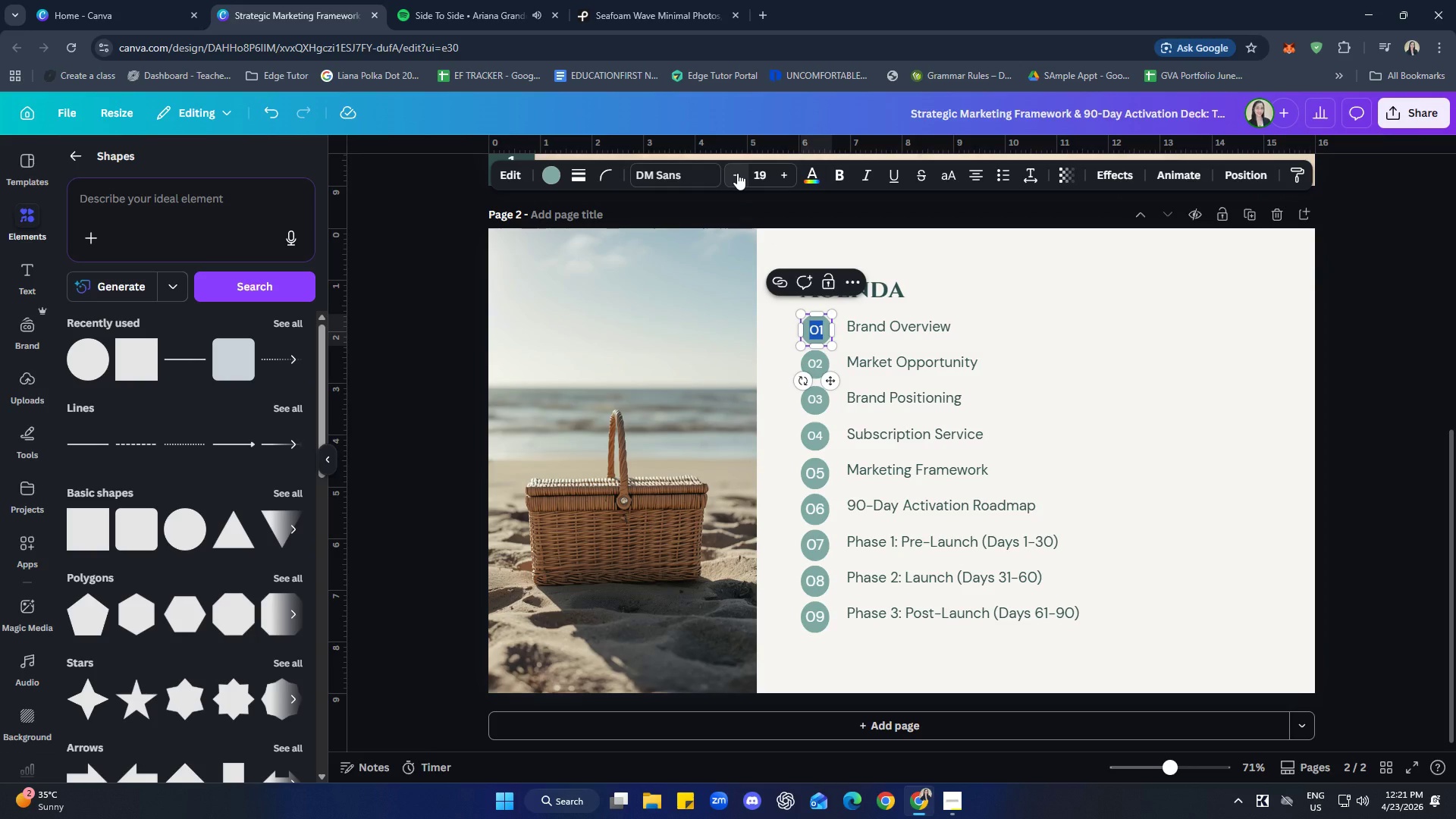 
left_click([737, 173])
 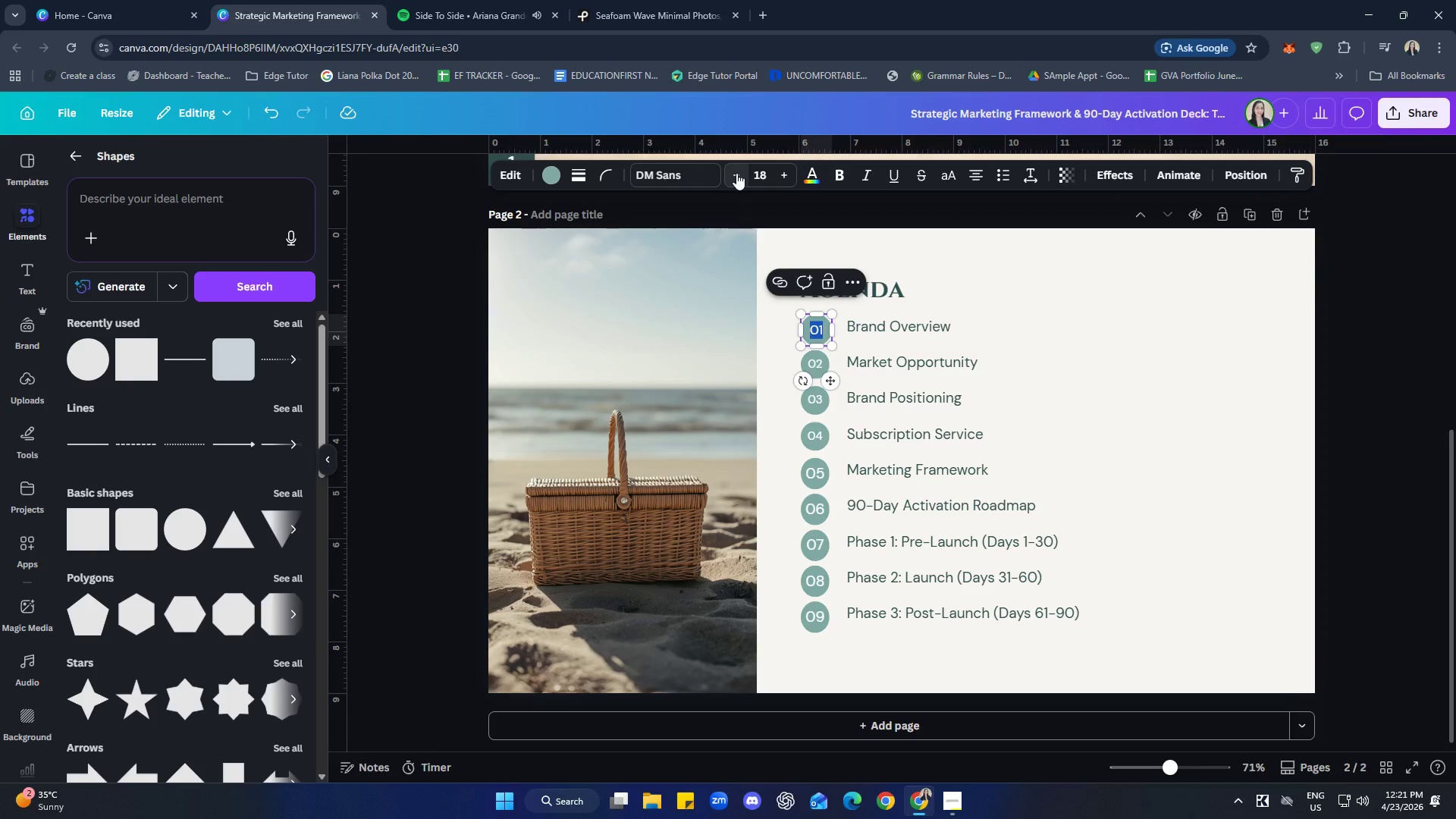 
left_click([1167, 395])
 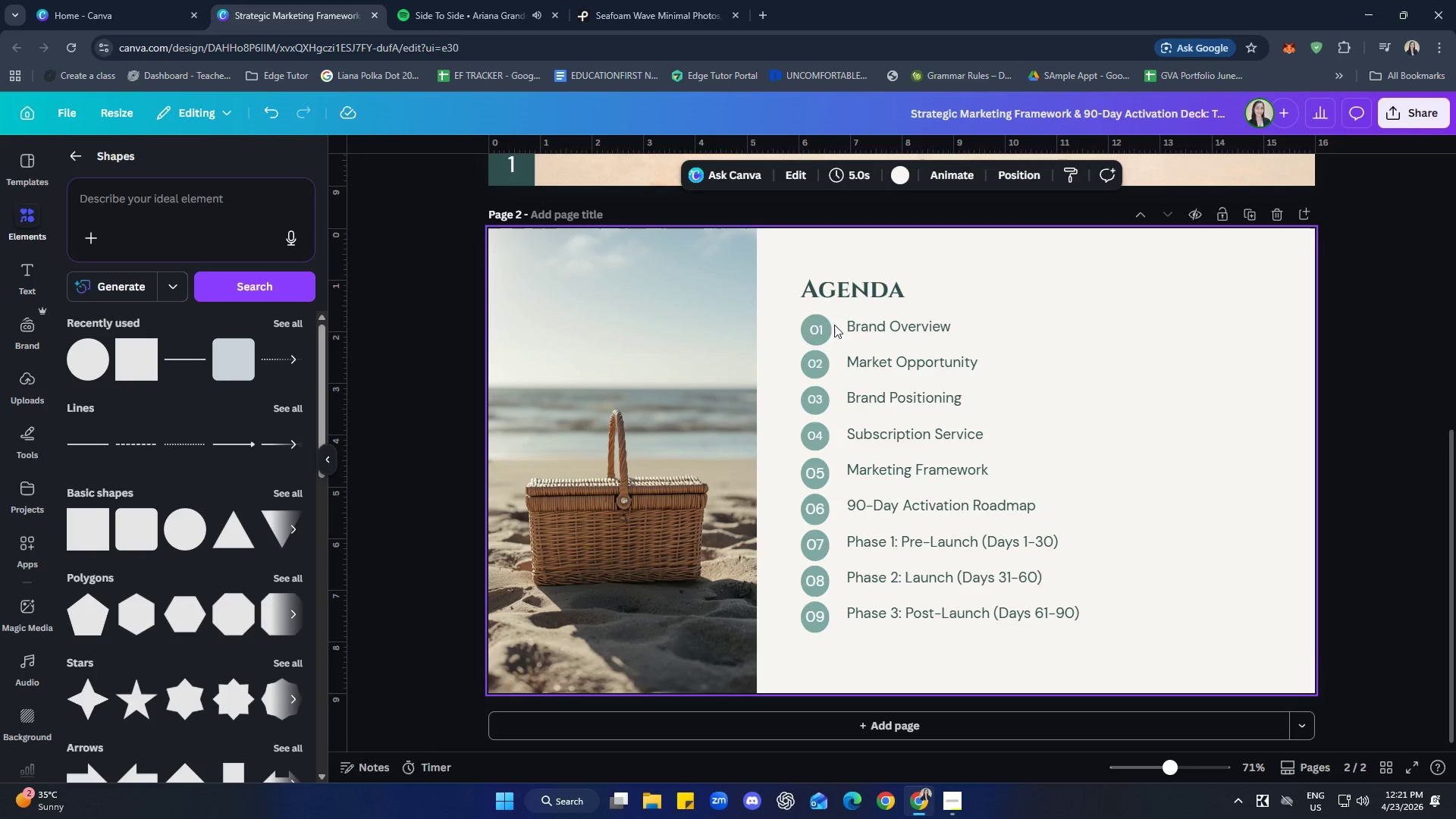 
left_click([827, 324])
 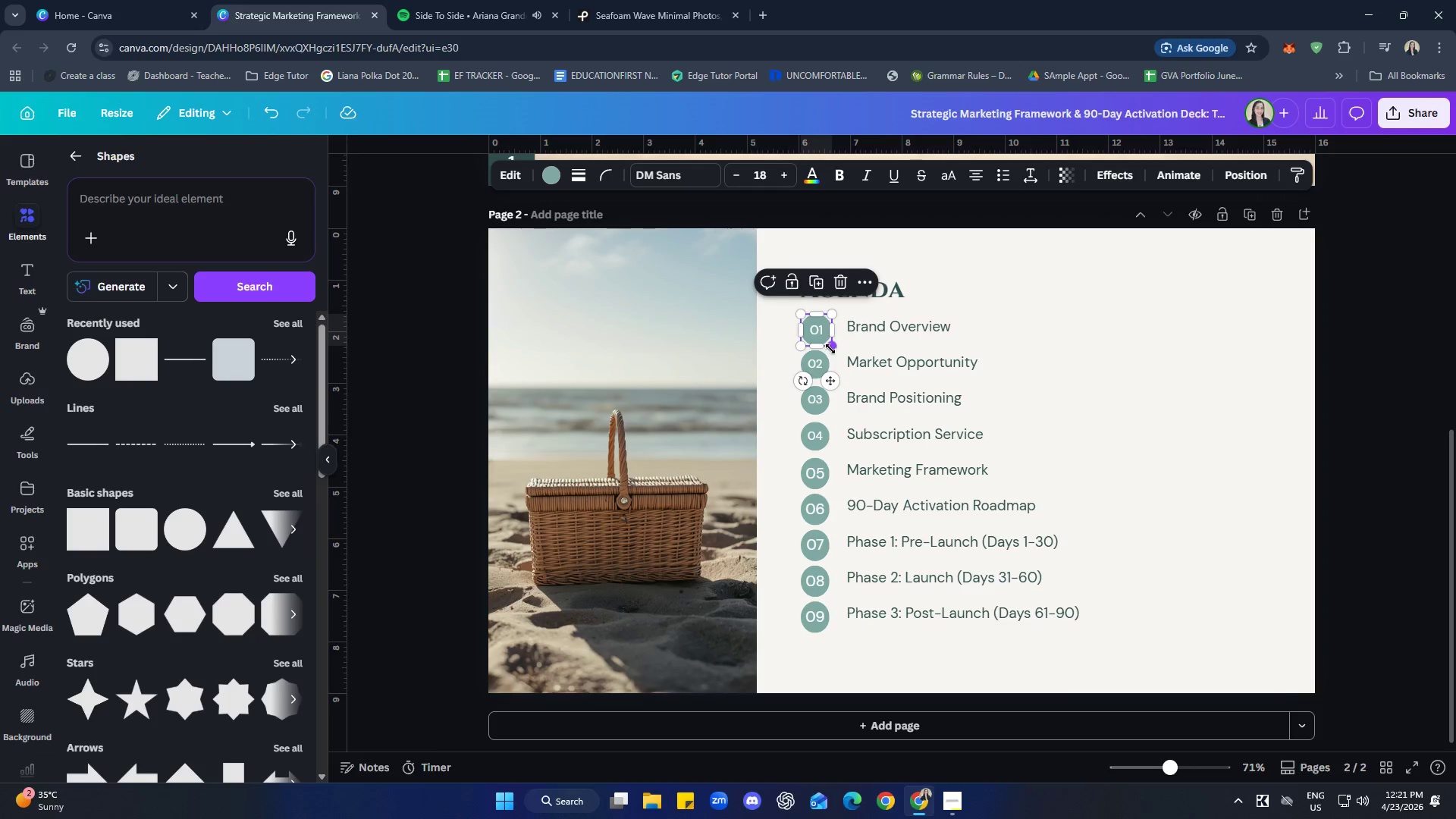 
left_click_drag(start_coordinate=[833, 347], to_coordinate=[821, 333])
 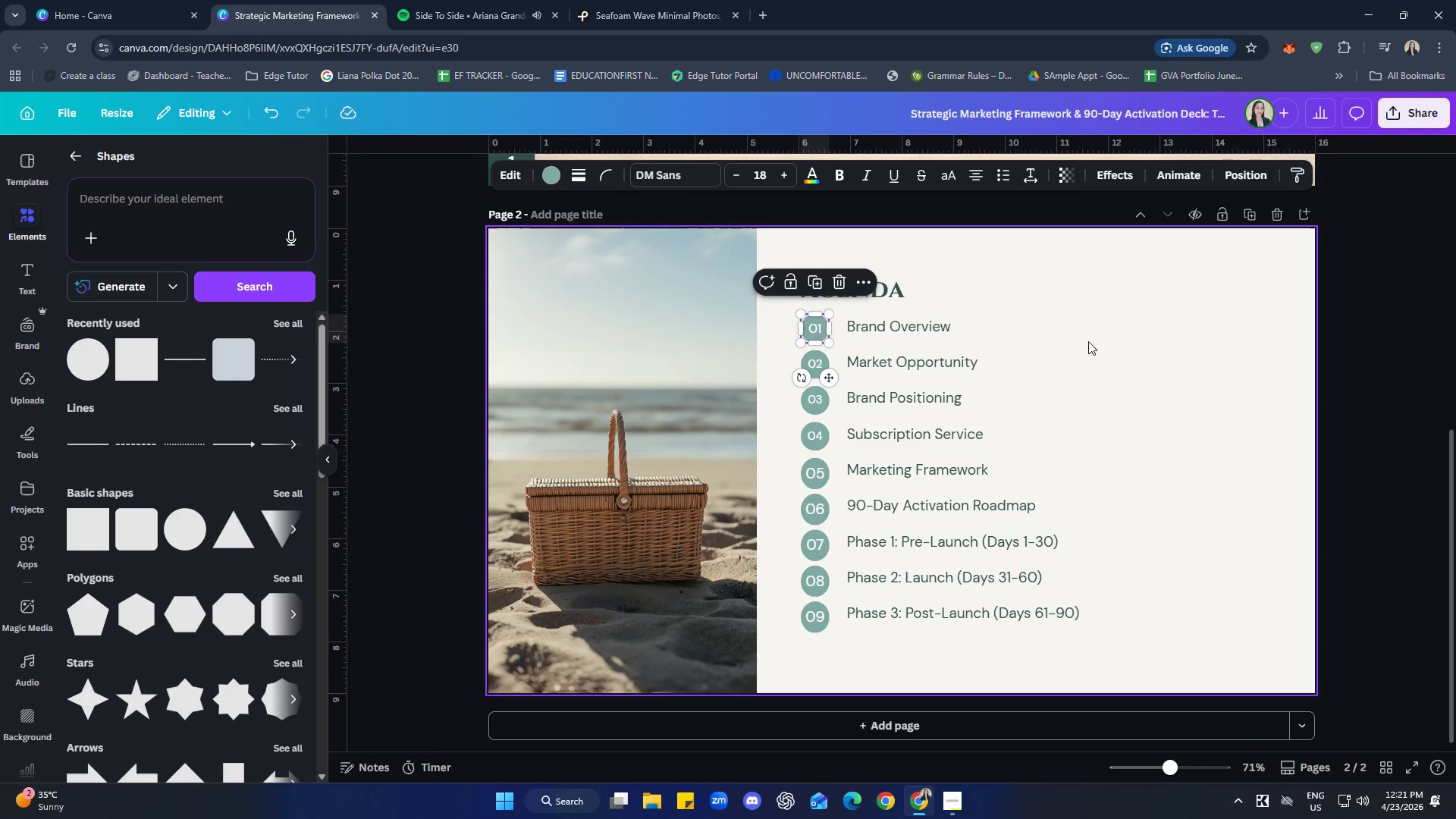 
left_click([1128, 337])
 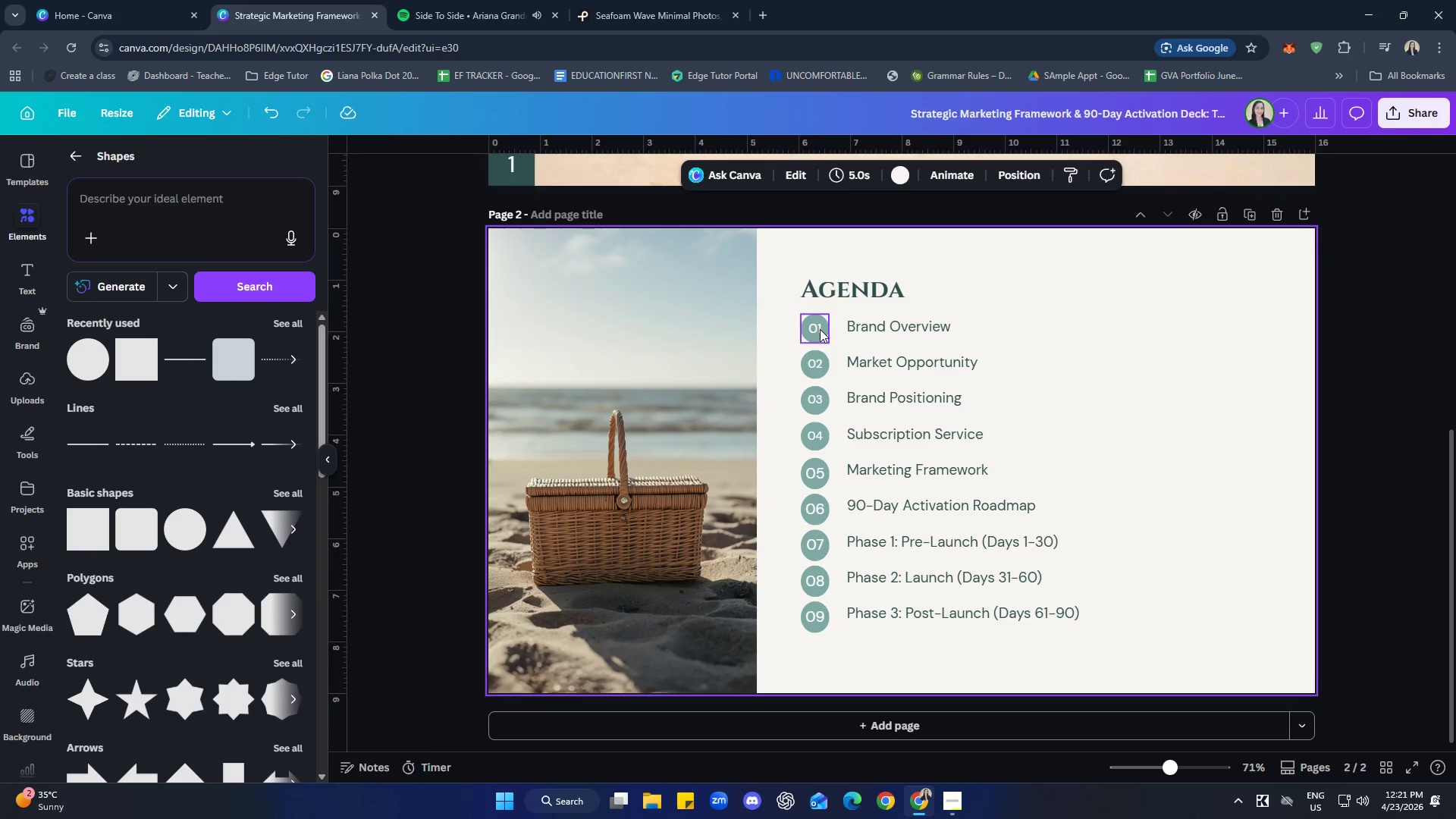 
left_click([1116, 347])
 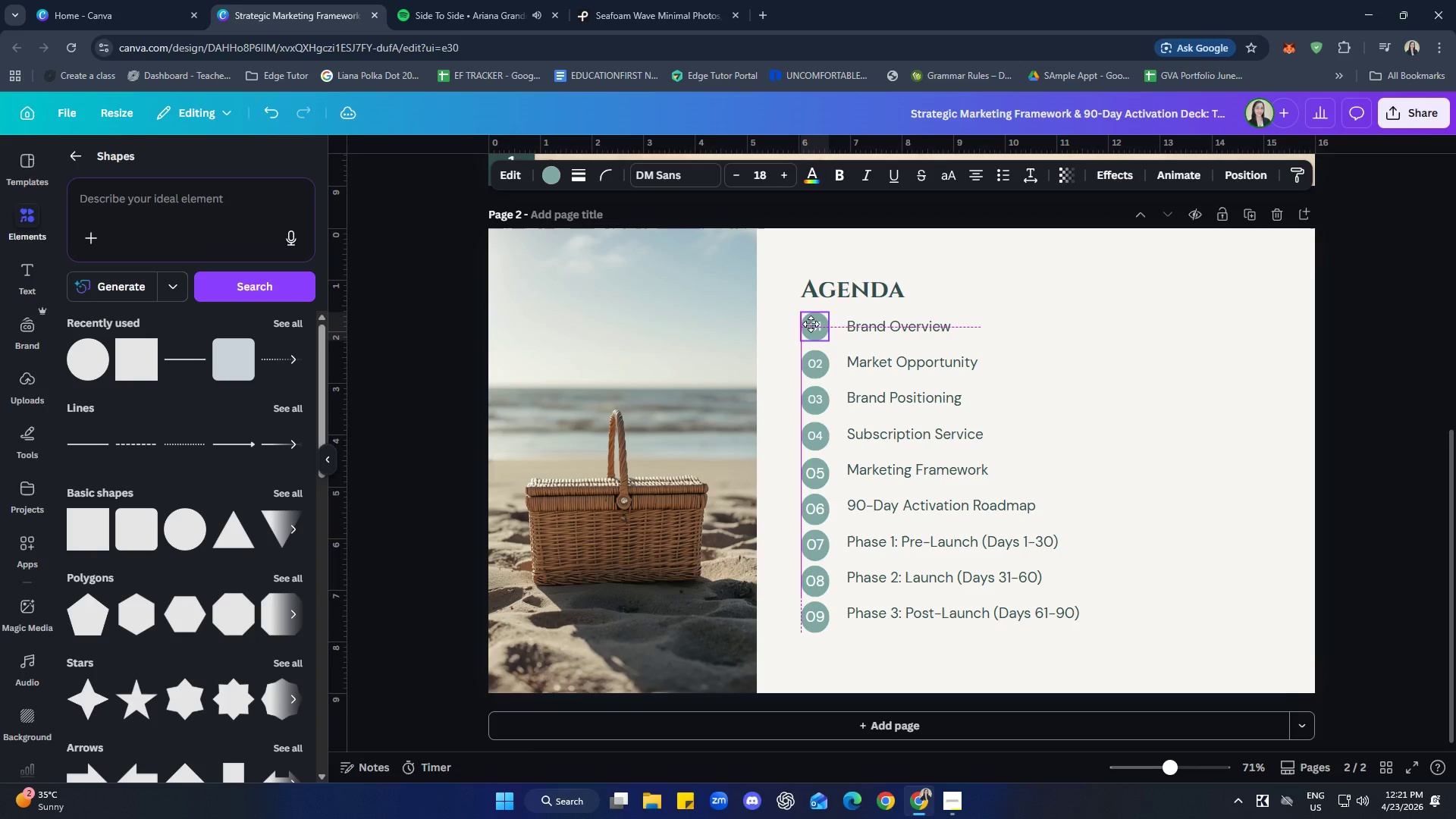 
left_click_drag(start_coordinate=[830, 341], to_coordinate=[879, 378])
 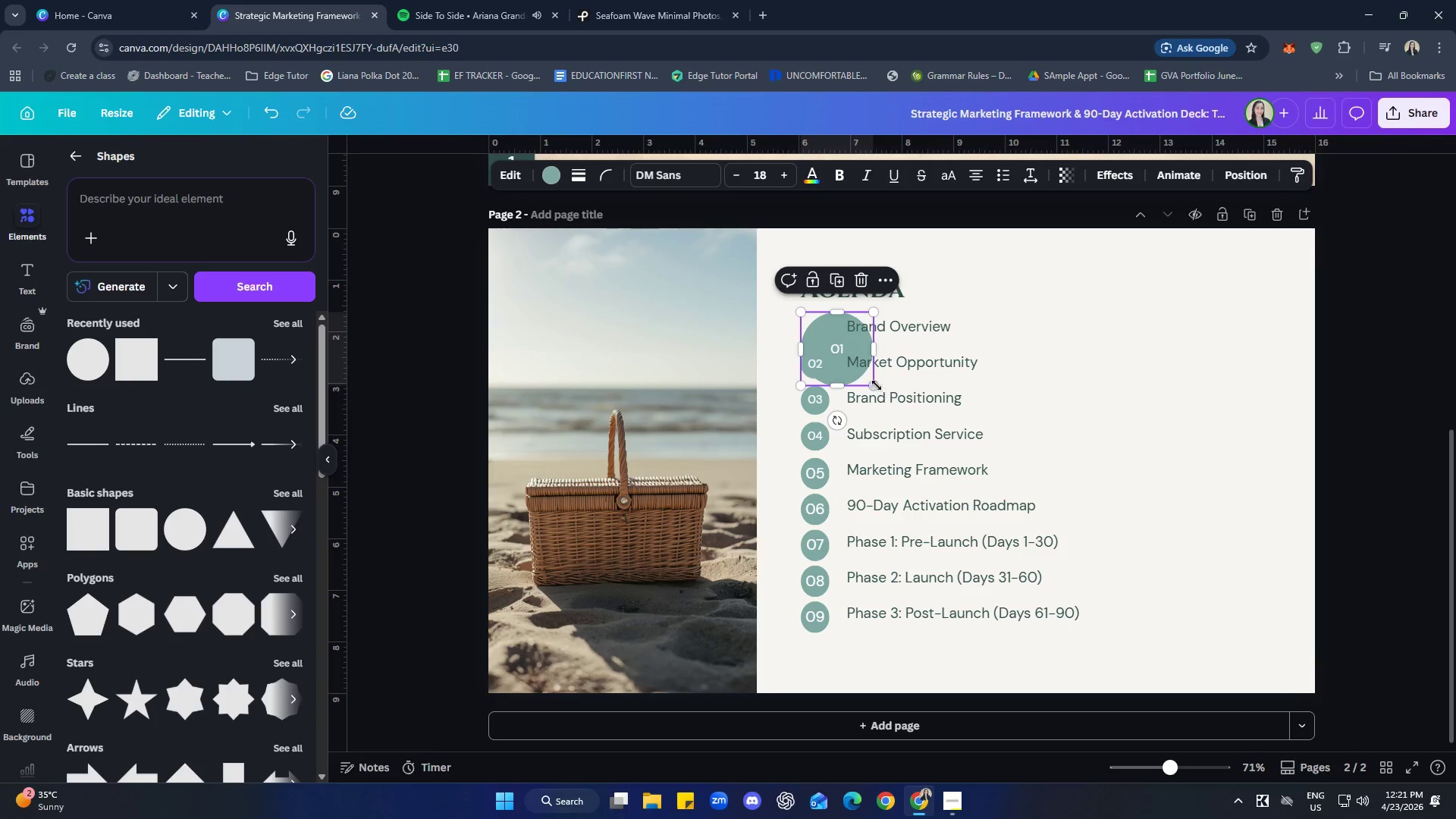 
left_click_drag(start_coordinate=[873, 388], to_coordinate=[806, 319])